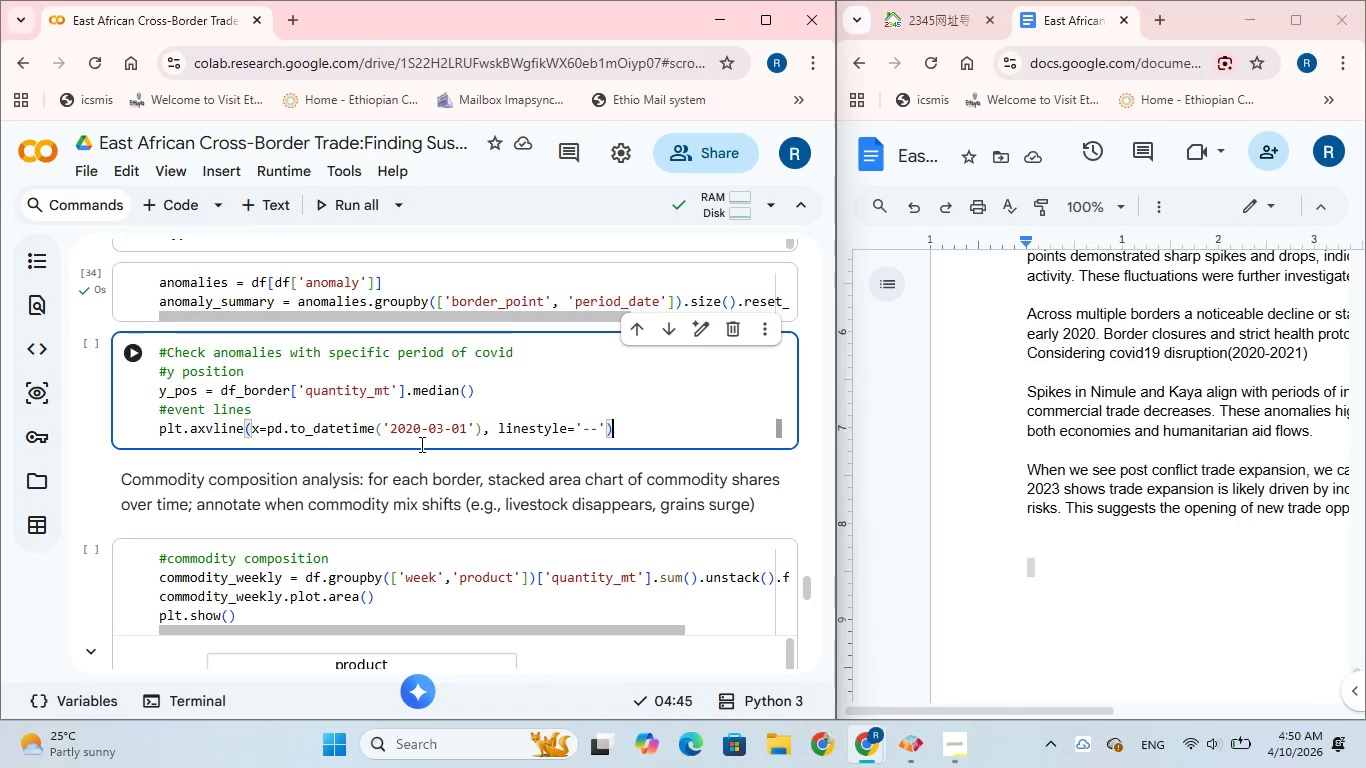 
key(ArrowRight)
 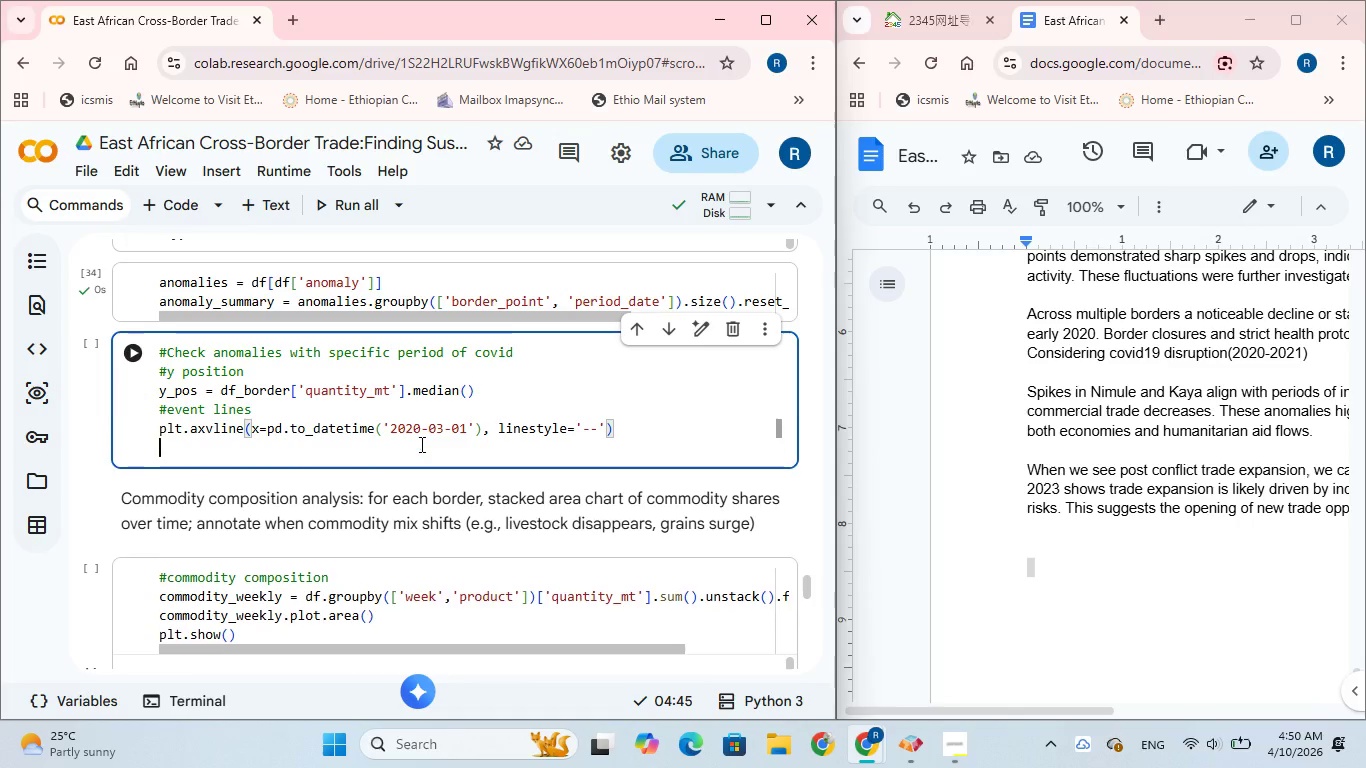 
key(Enter)
 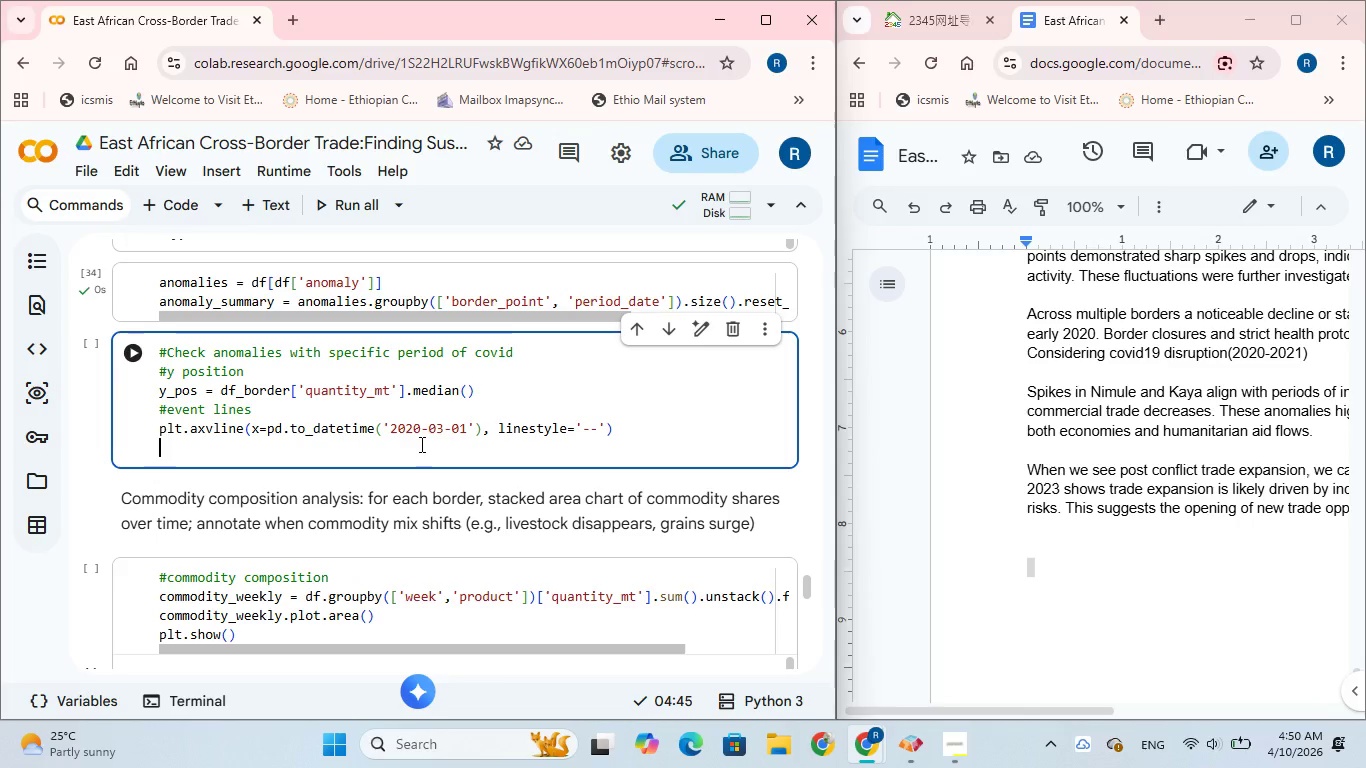 
wait(19.17)
 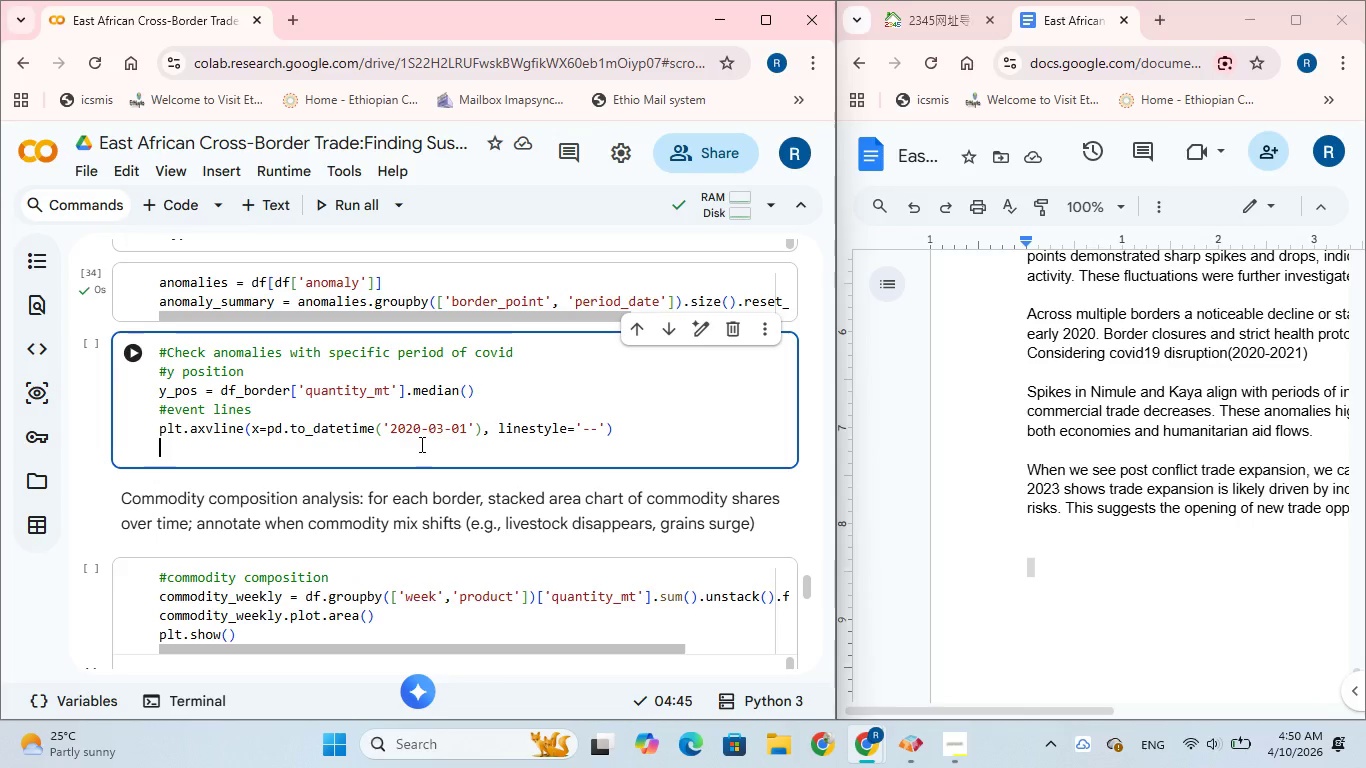 
type(plt.text()
 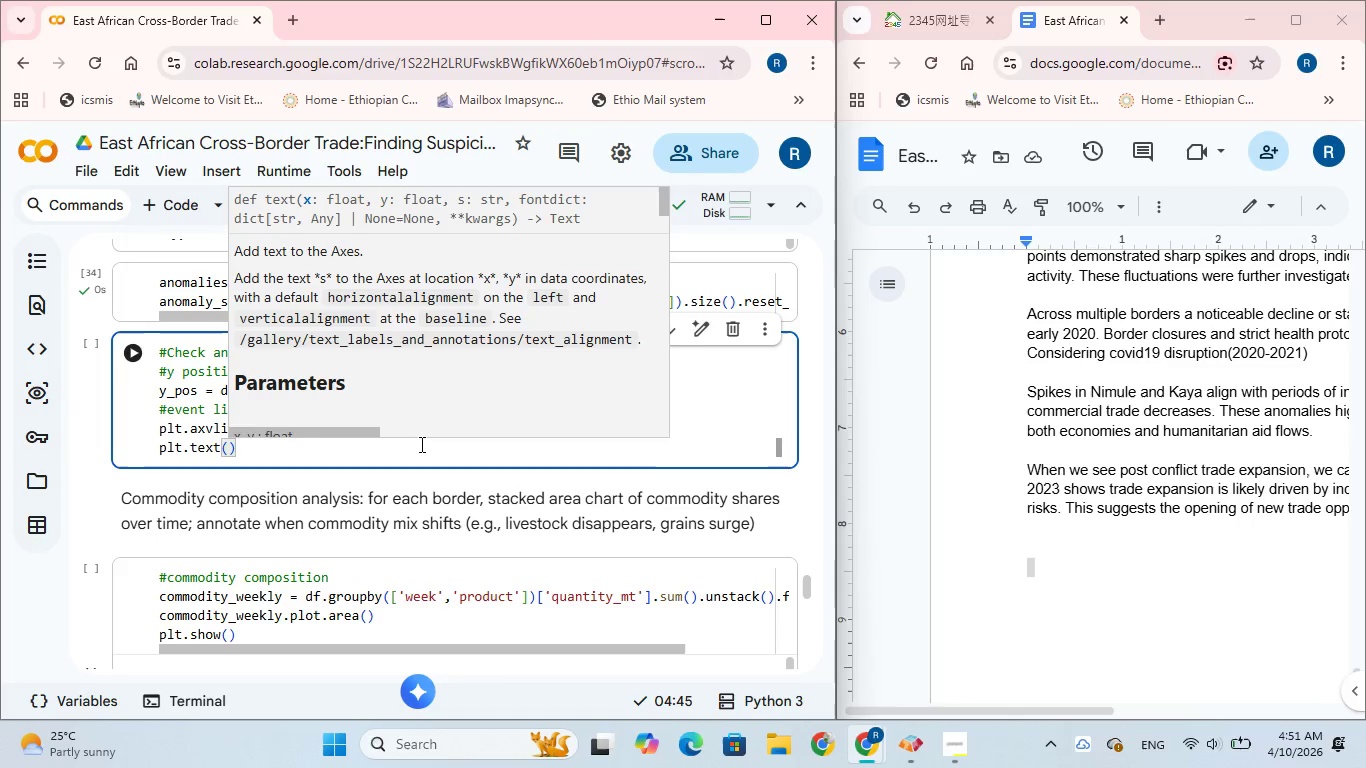 
wait(13.66)
 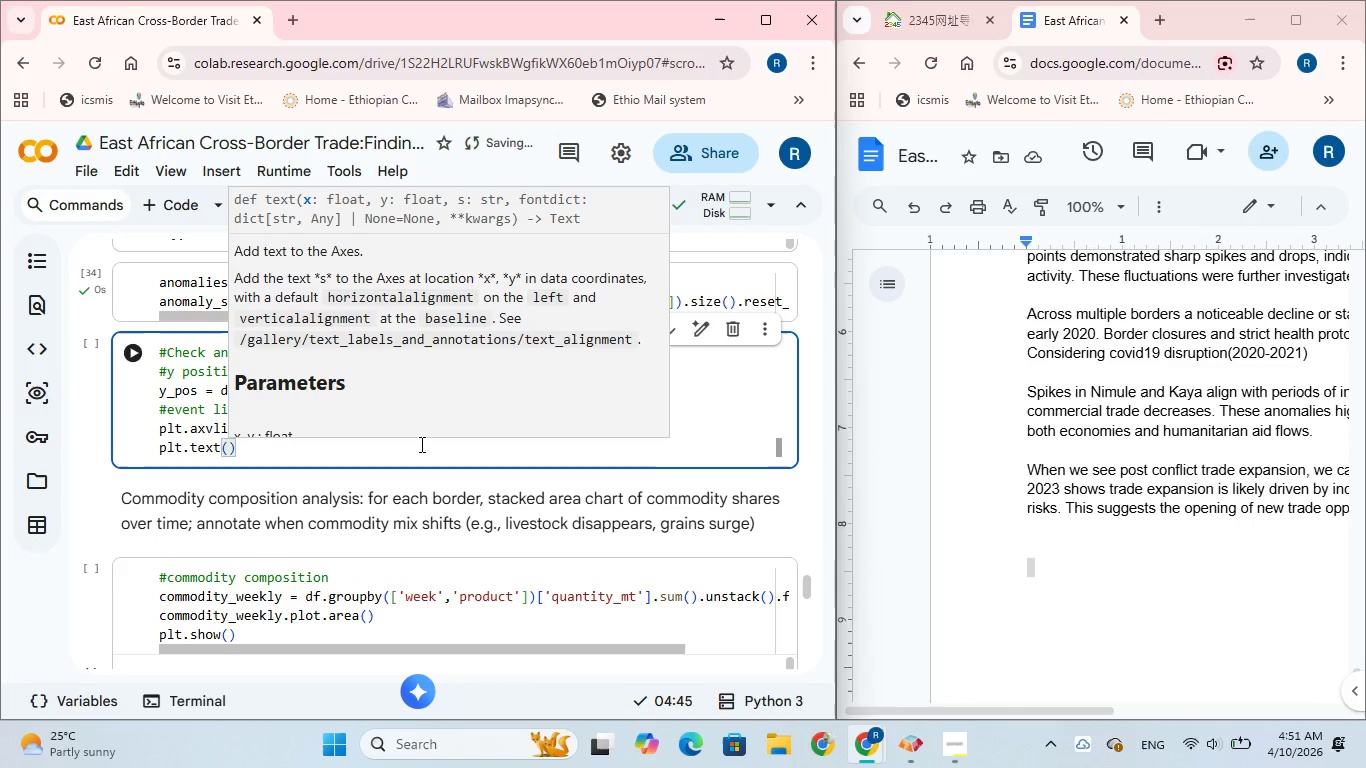 
left_click([707, 437])
 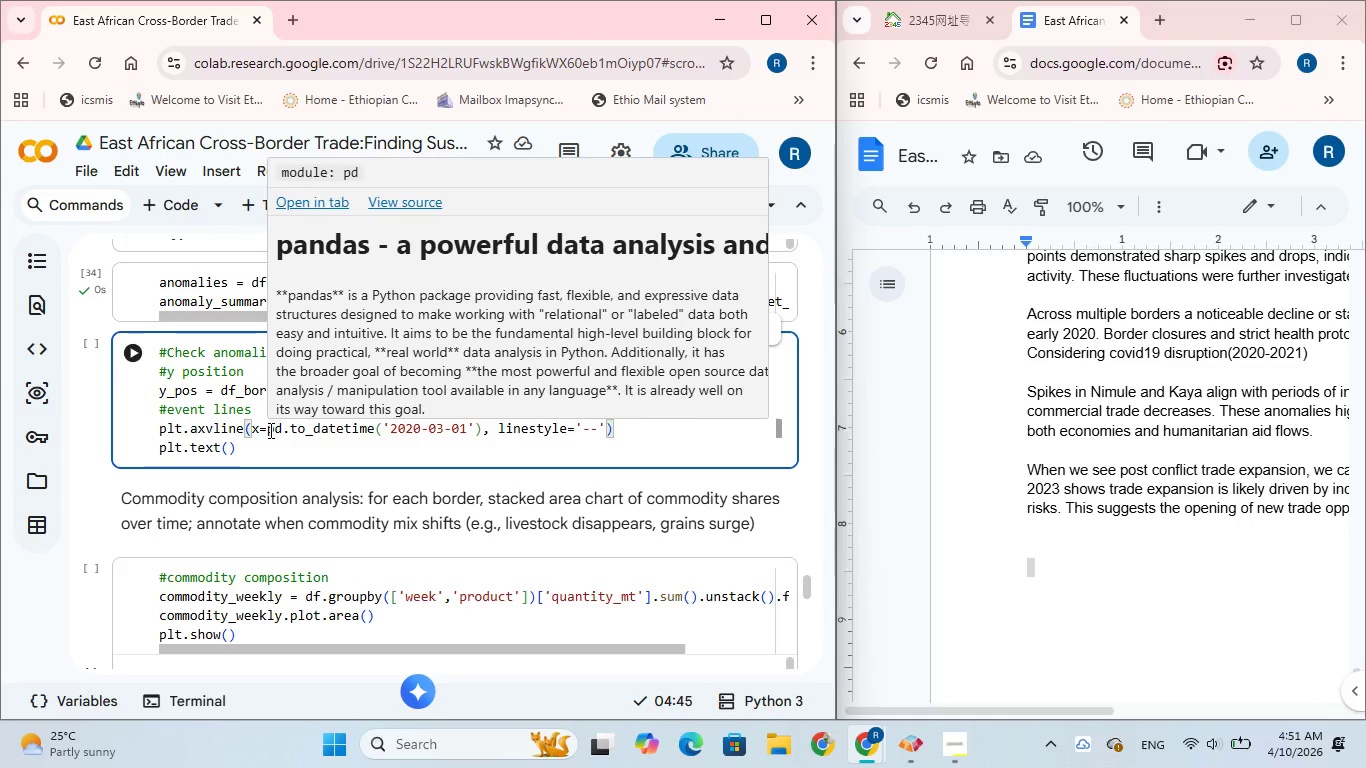 
wait(7.53)
 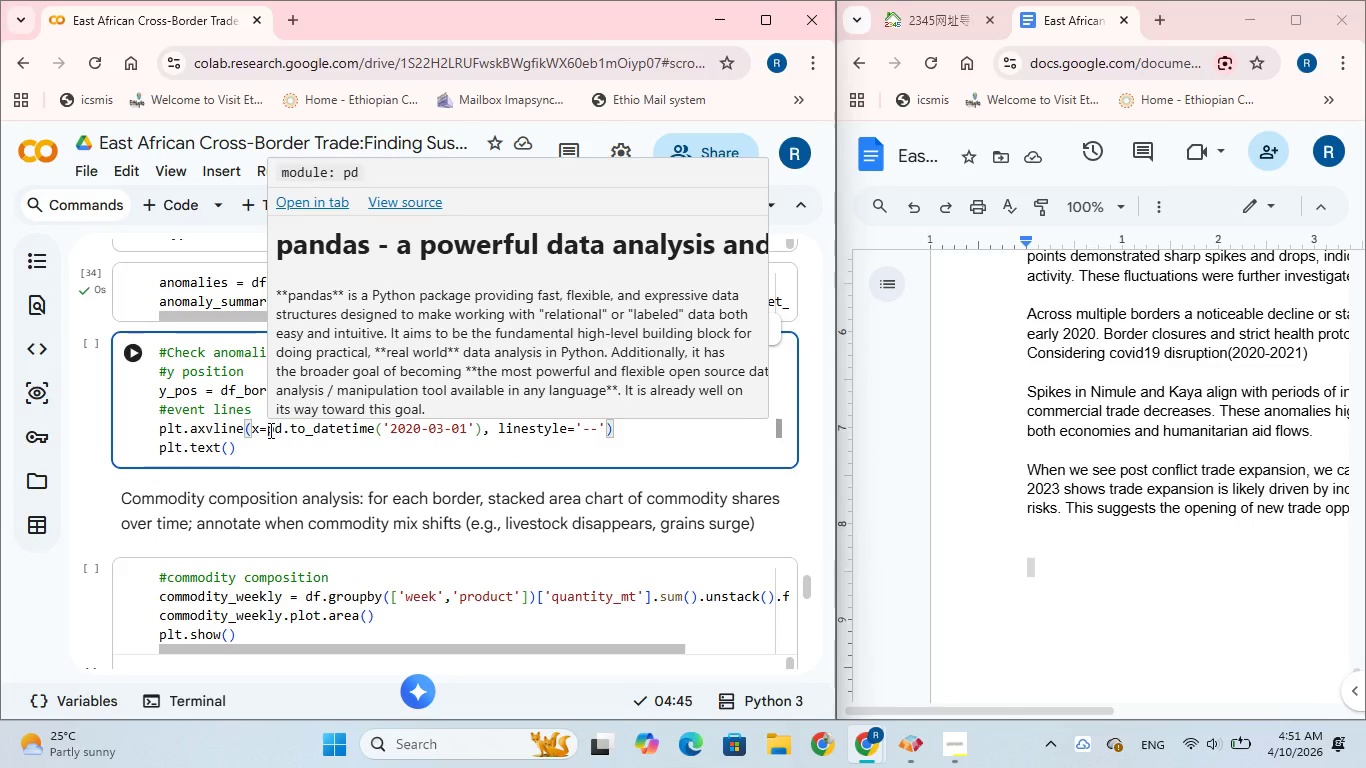 
left_click_drag(start_coordinate=[269, 430], to_coordinate=[479, 429])
 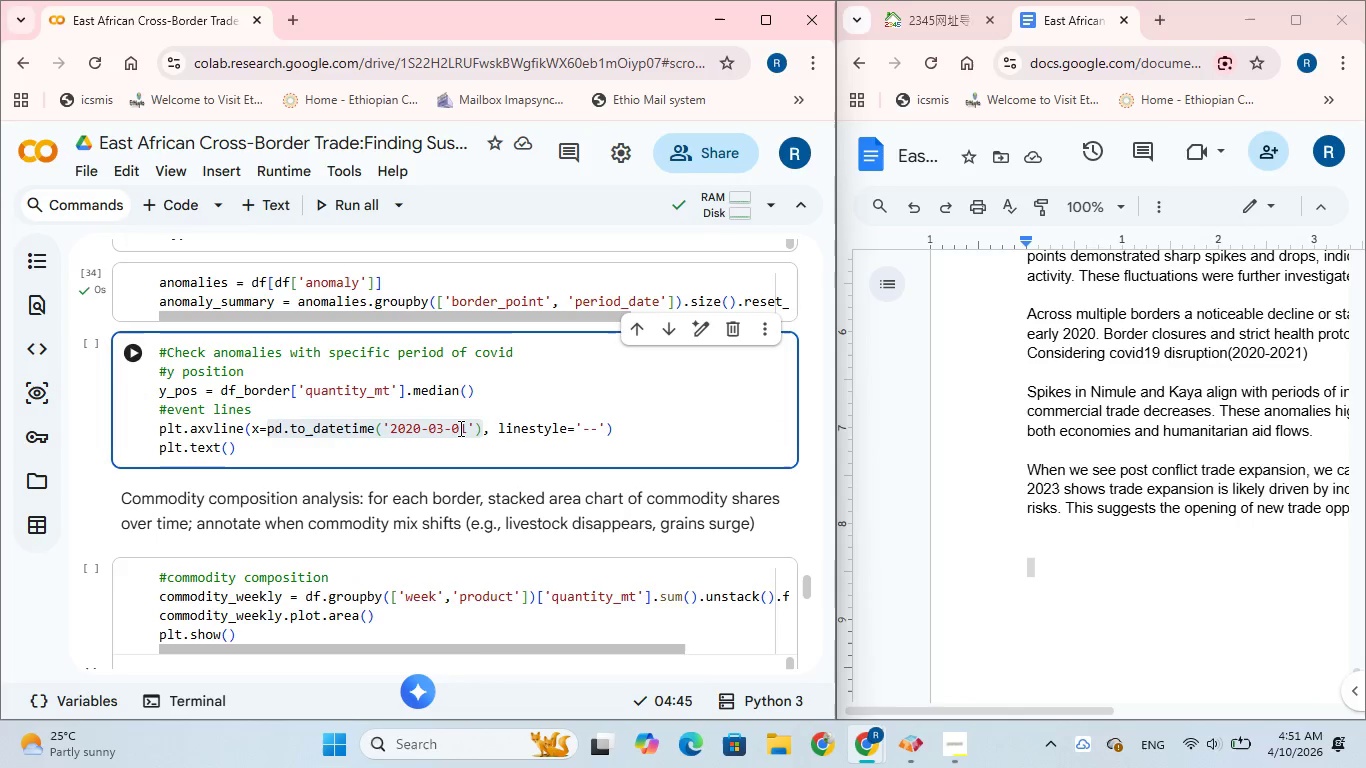 
right_click([459, 428])
 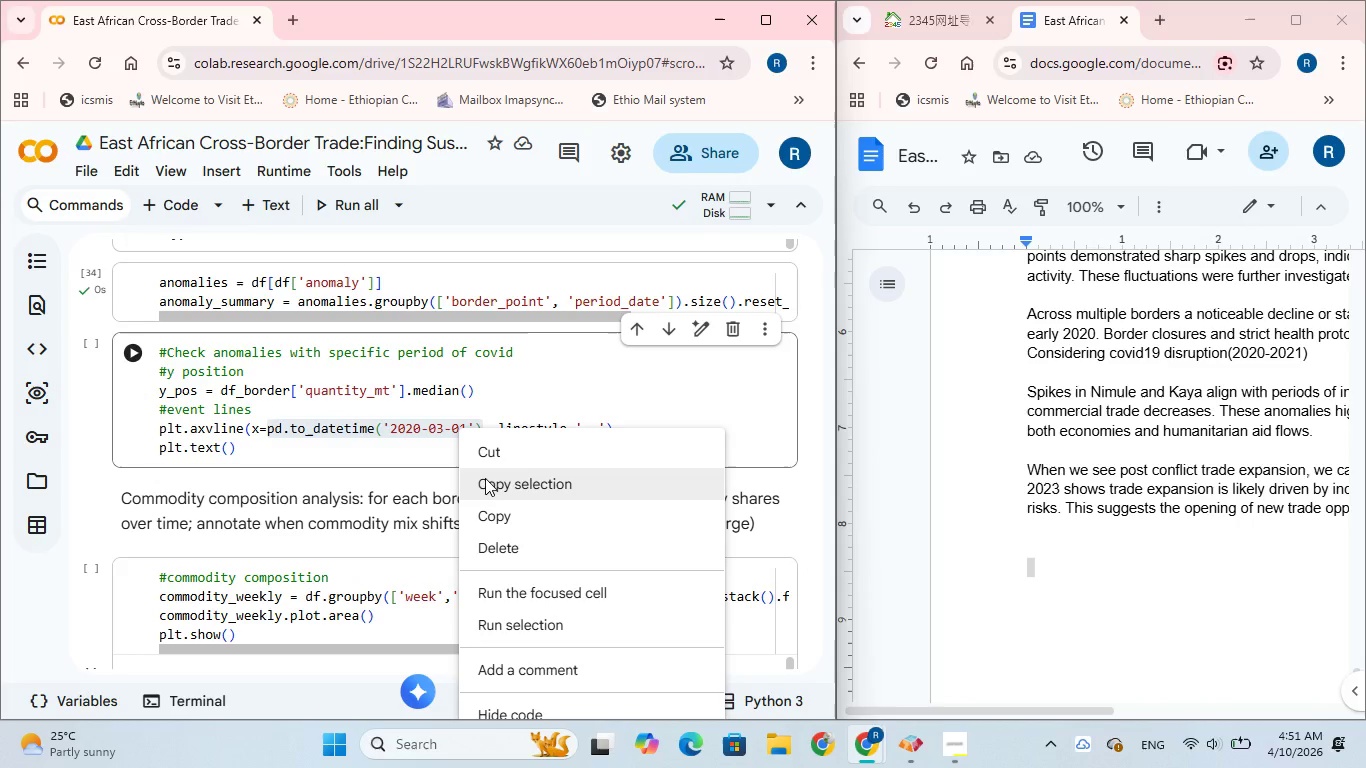 
left_click([485, 478])
 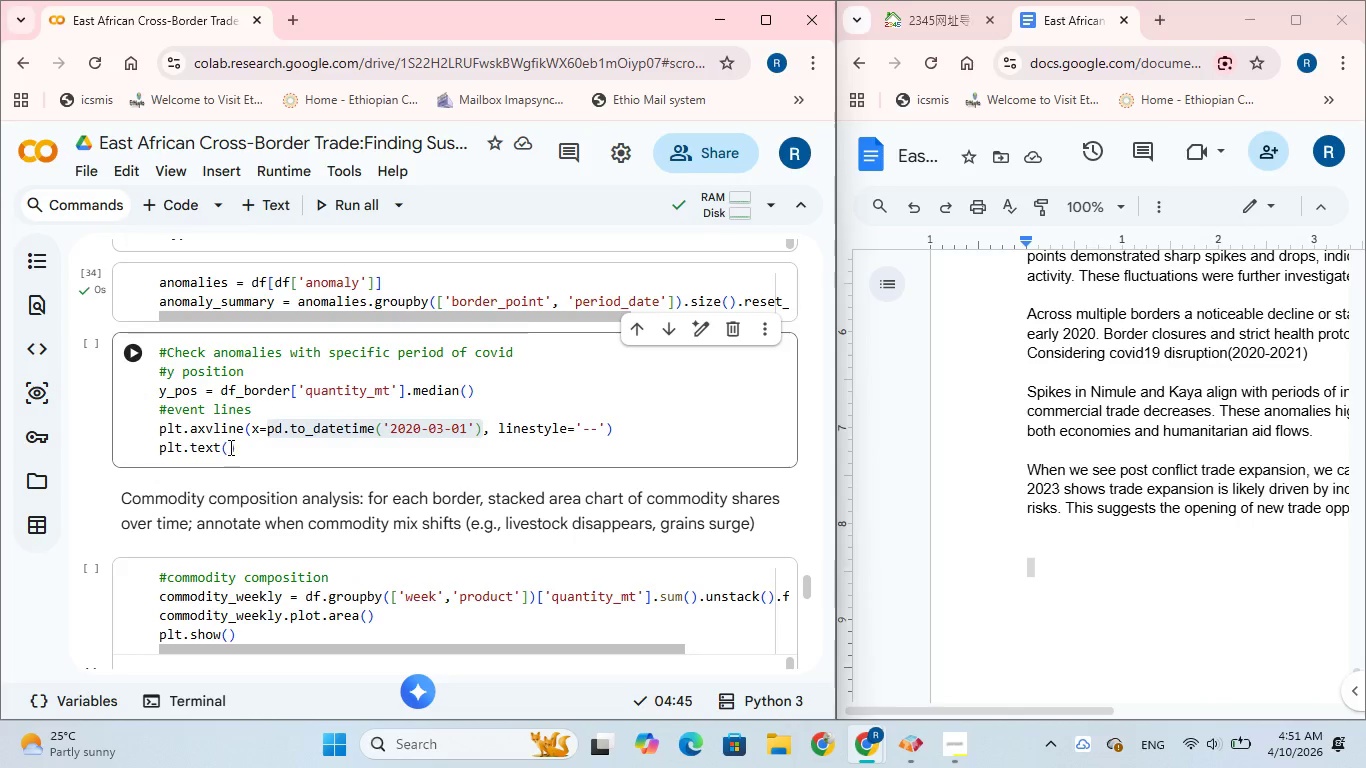 
left_click([229, 447])
 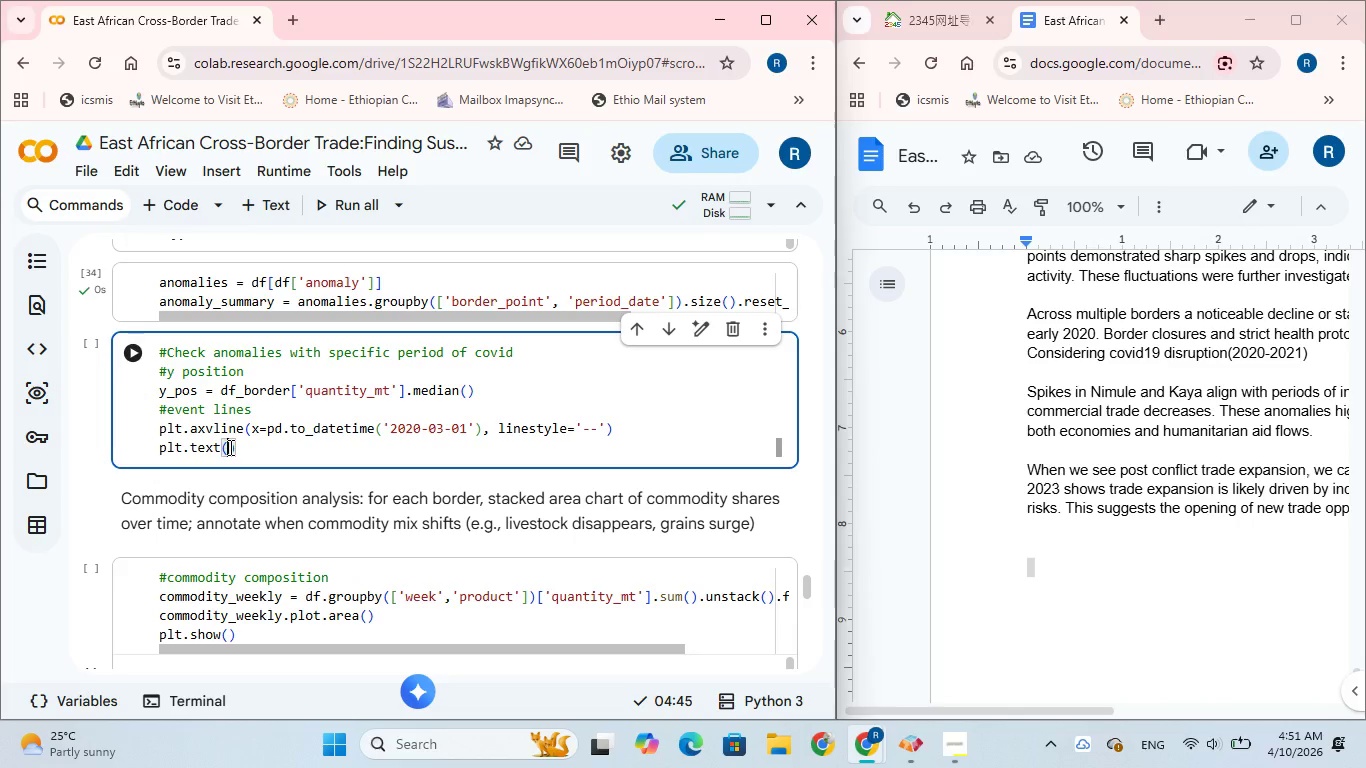 
key(Control+V)
 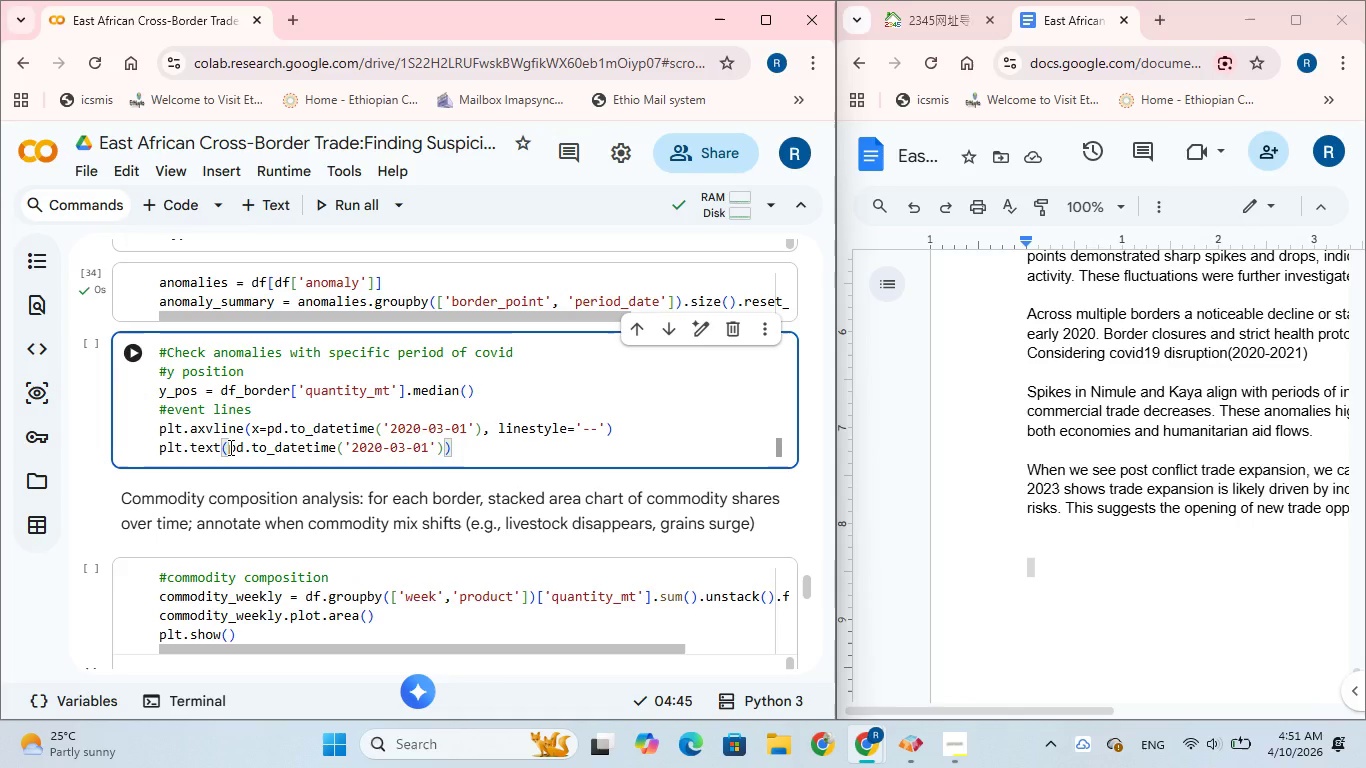 
wait(7.38)
 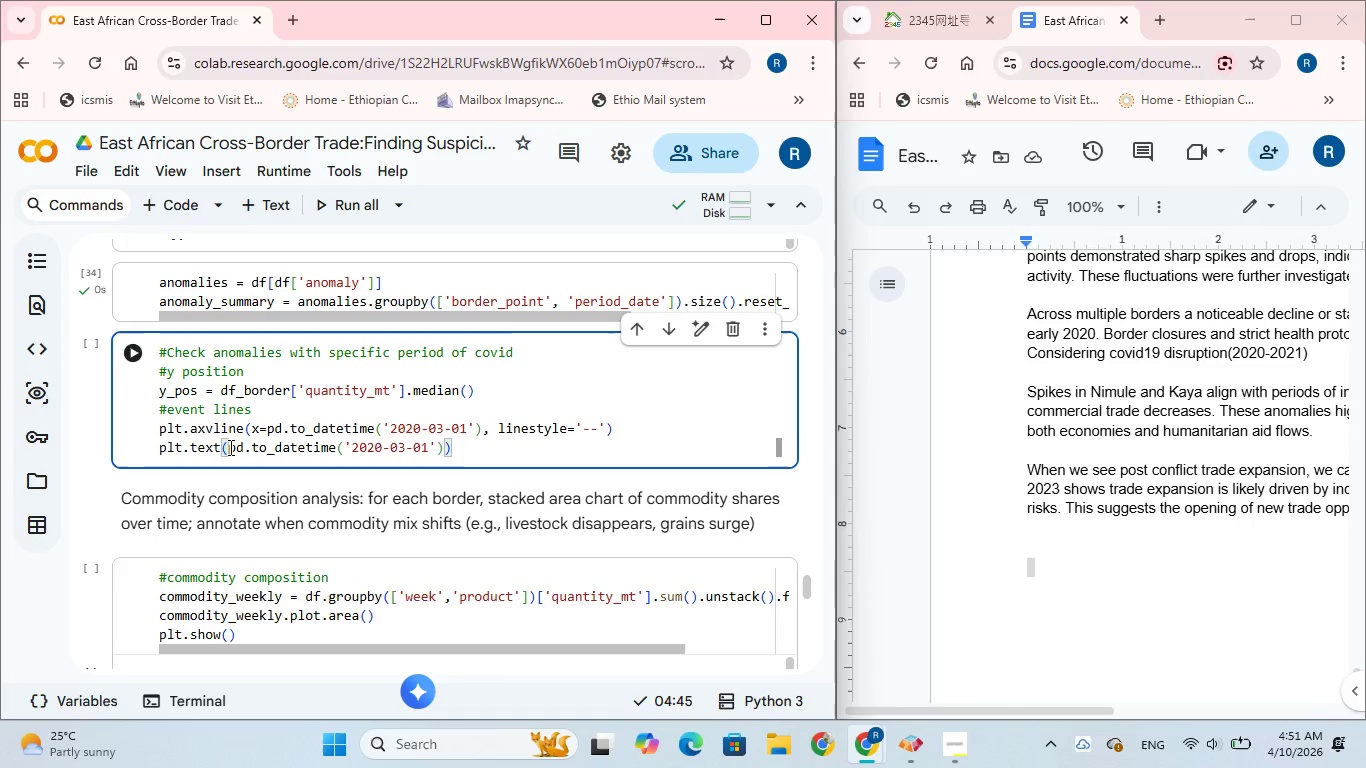 
key(Comma)
 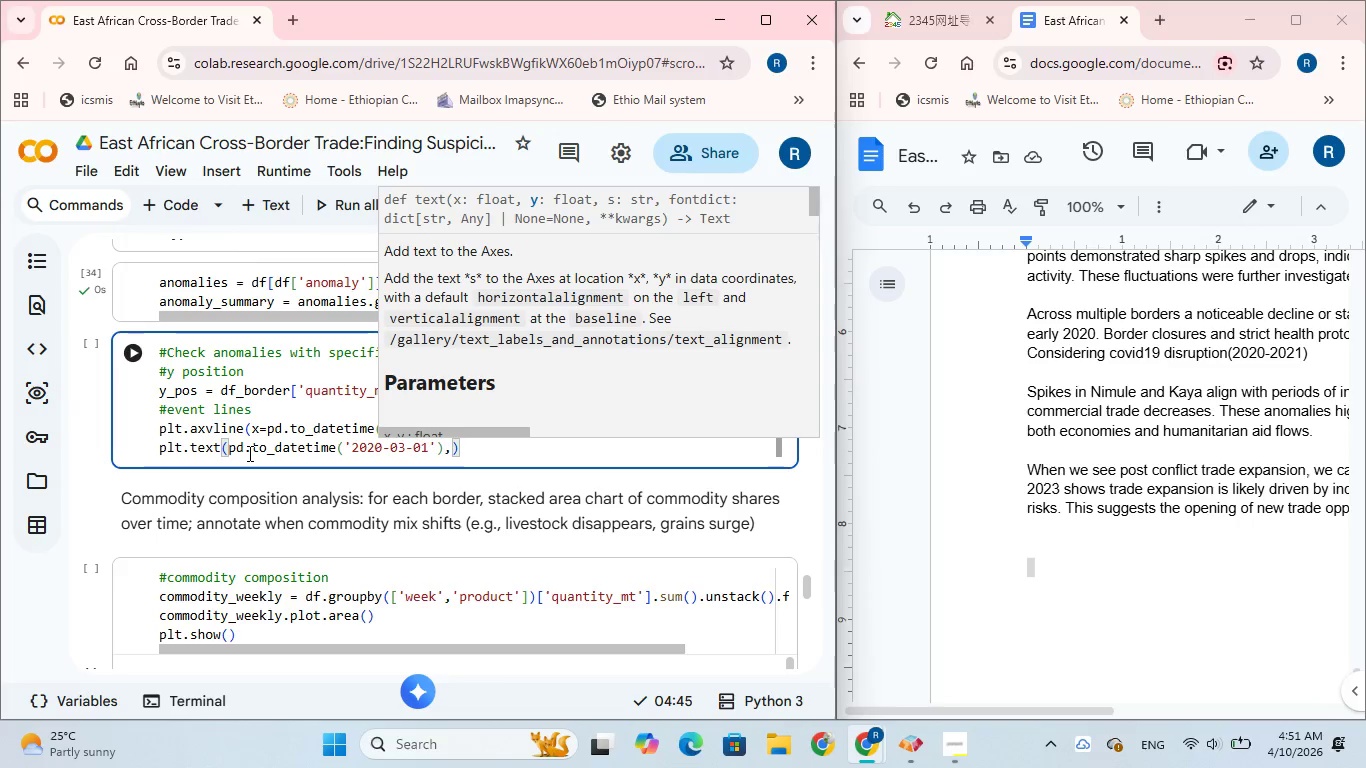 
key(Y)
 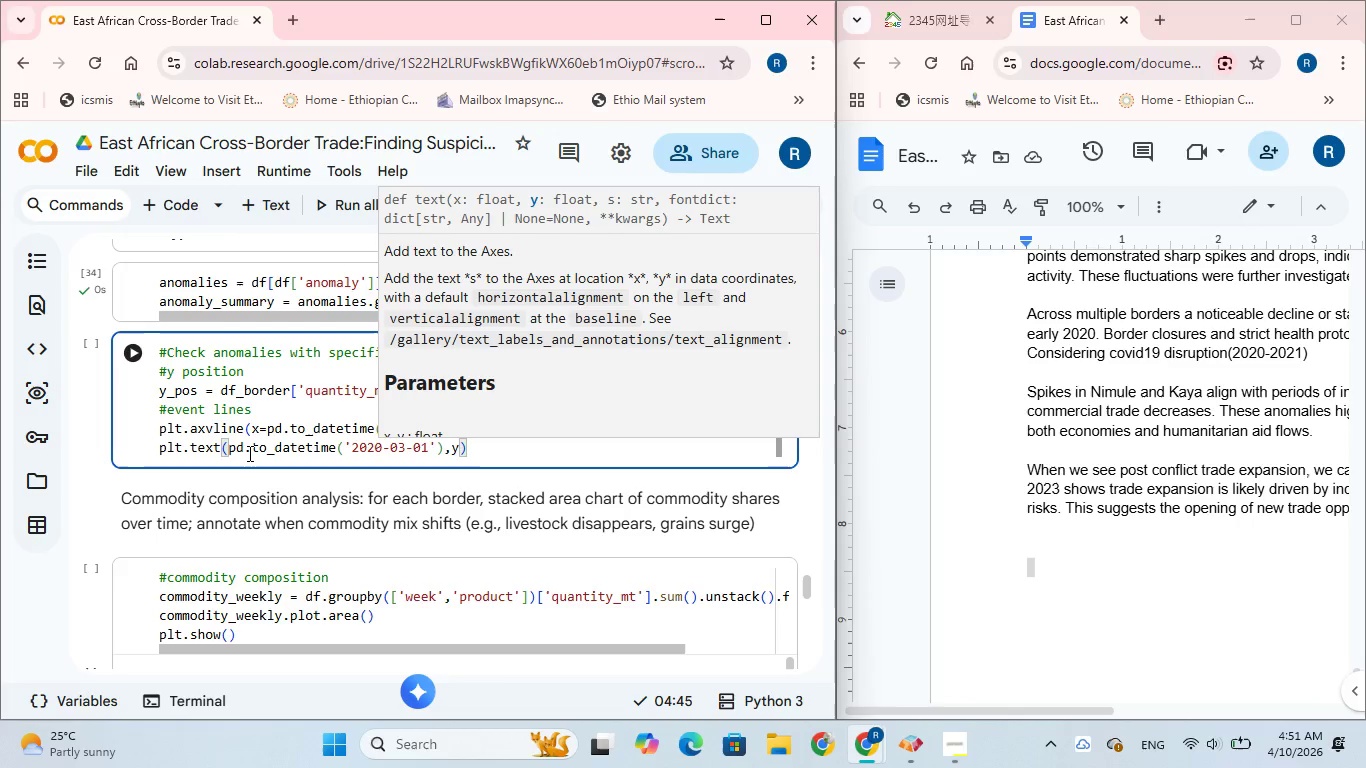 
key(Shift+Minus)
 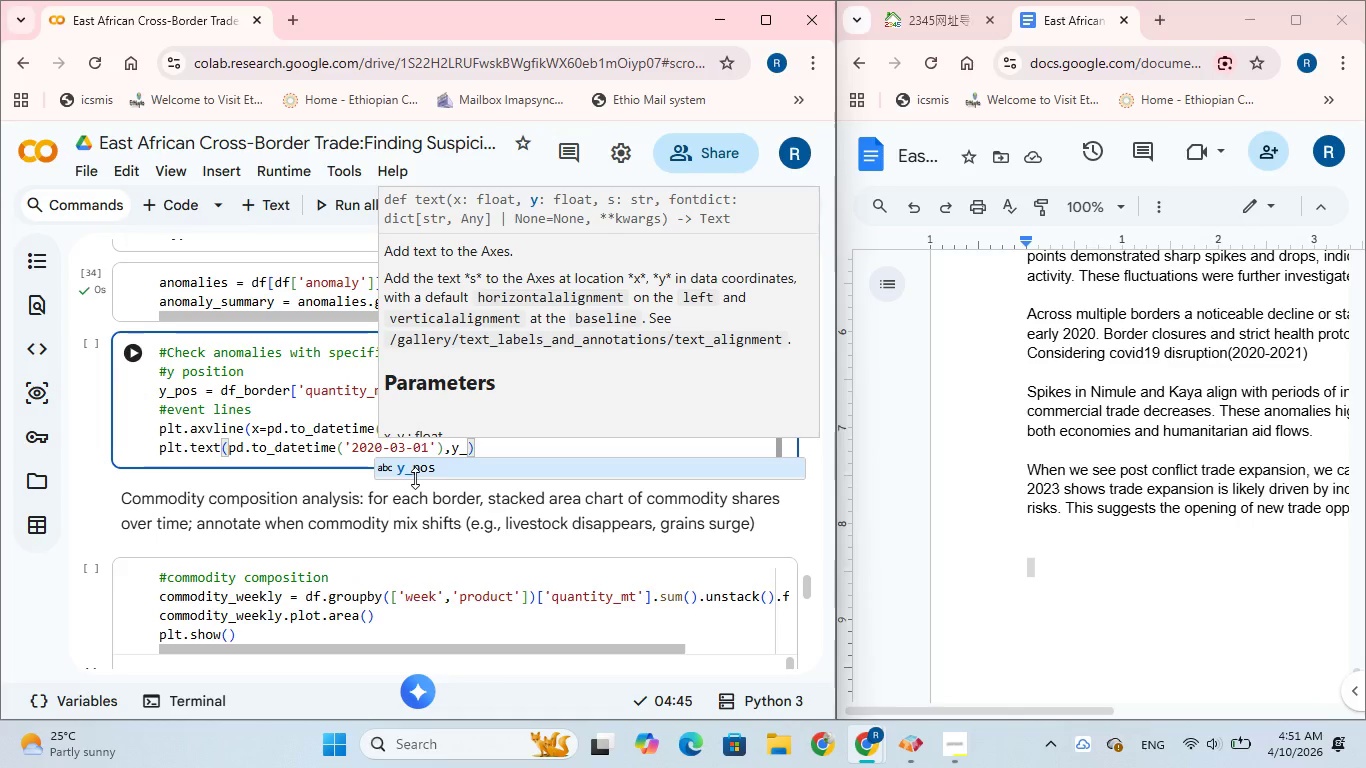 
left_click([420, 470])
 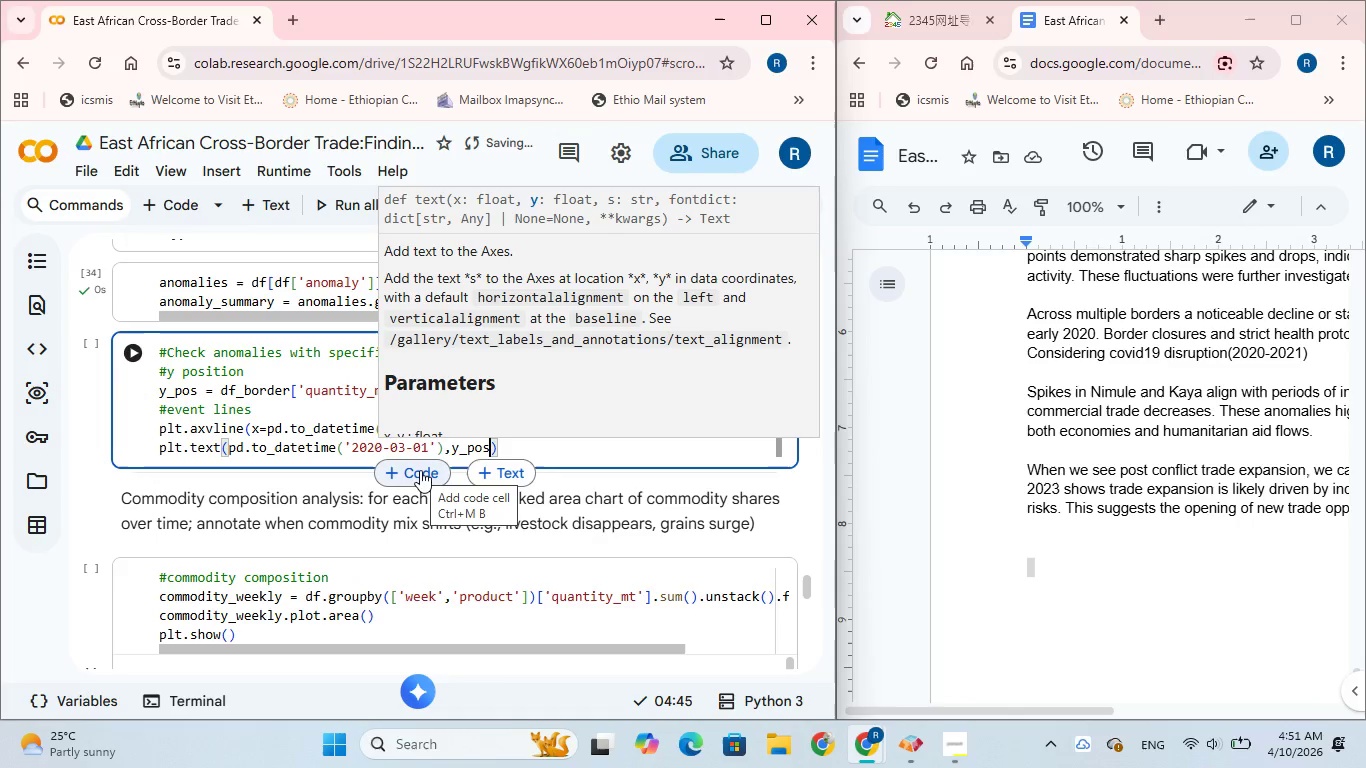 
type(, 'COVID-19)
 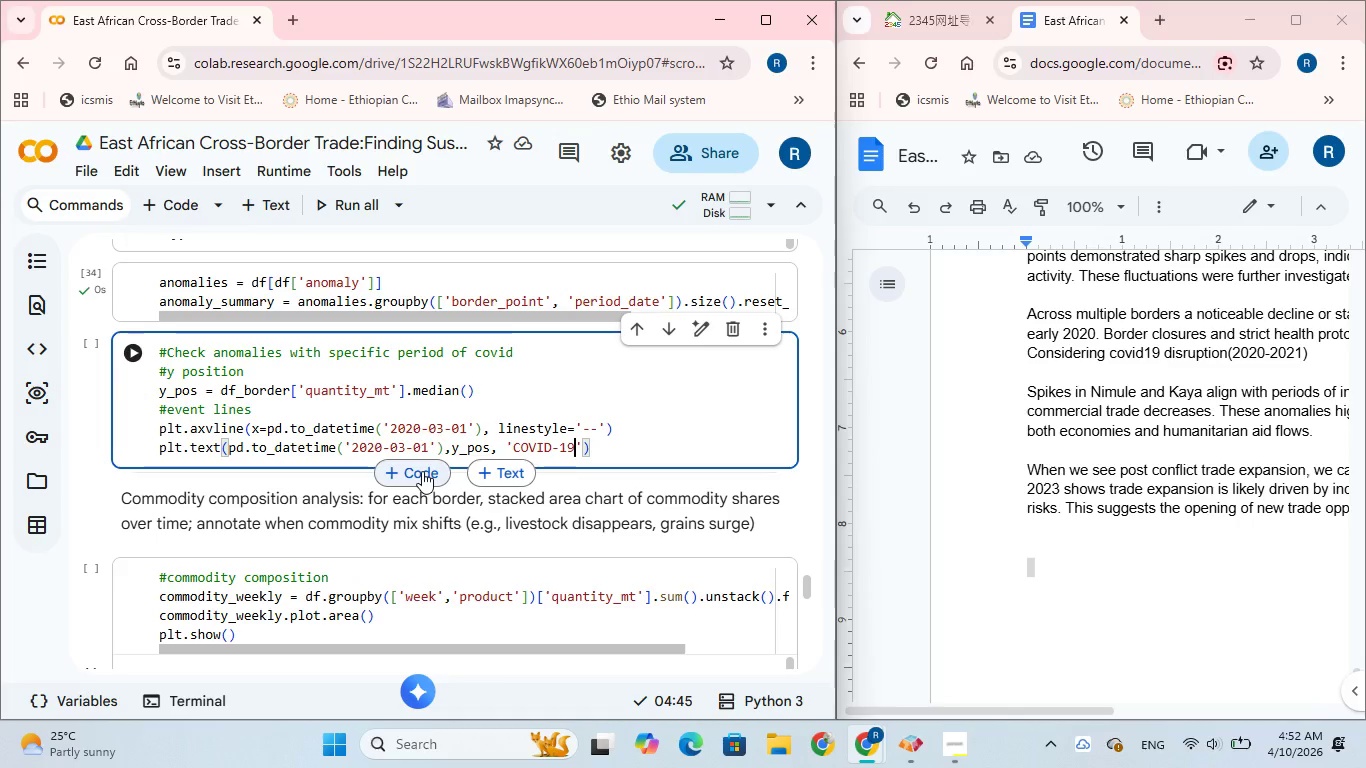 
wait(7.64)
 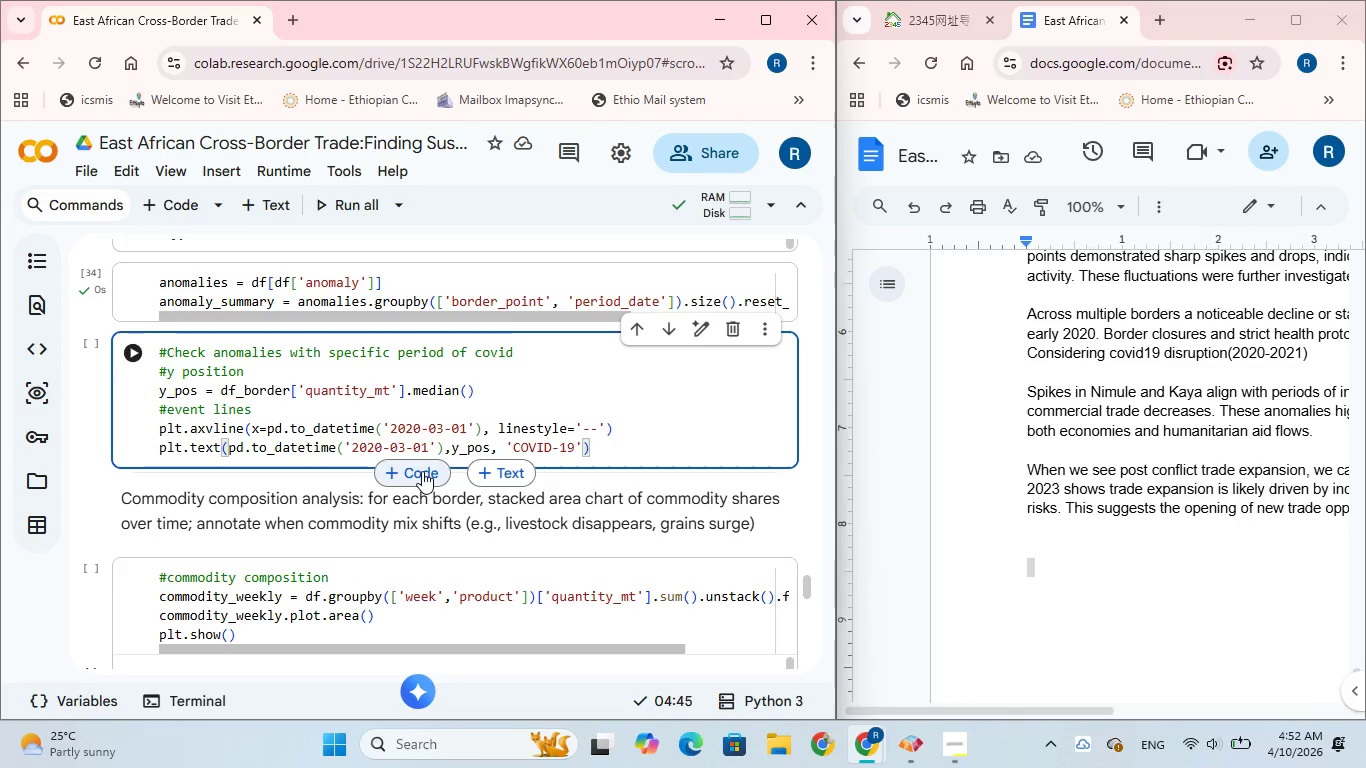 
key(ArrowRight)
 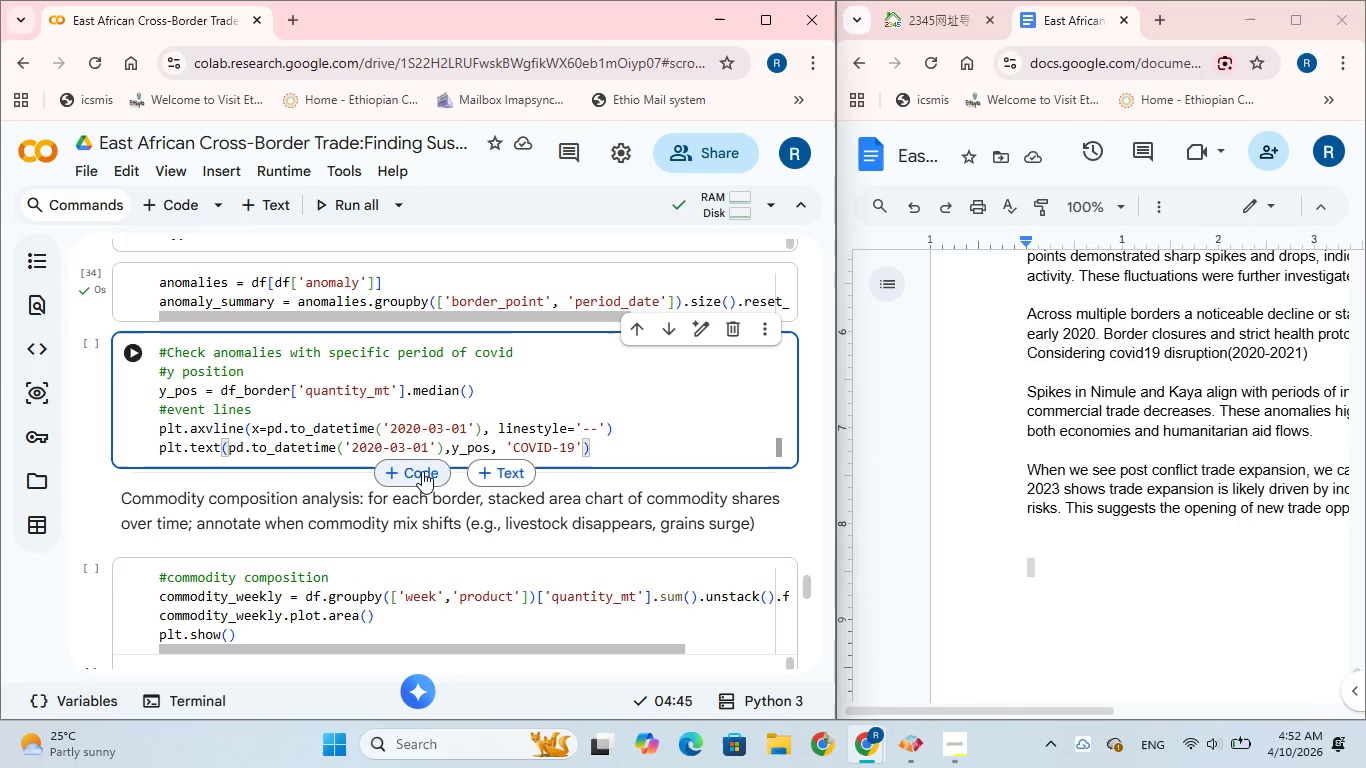 
wait(10.55)
 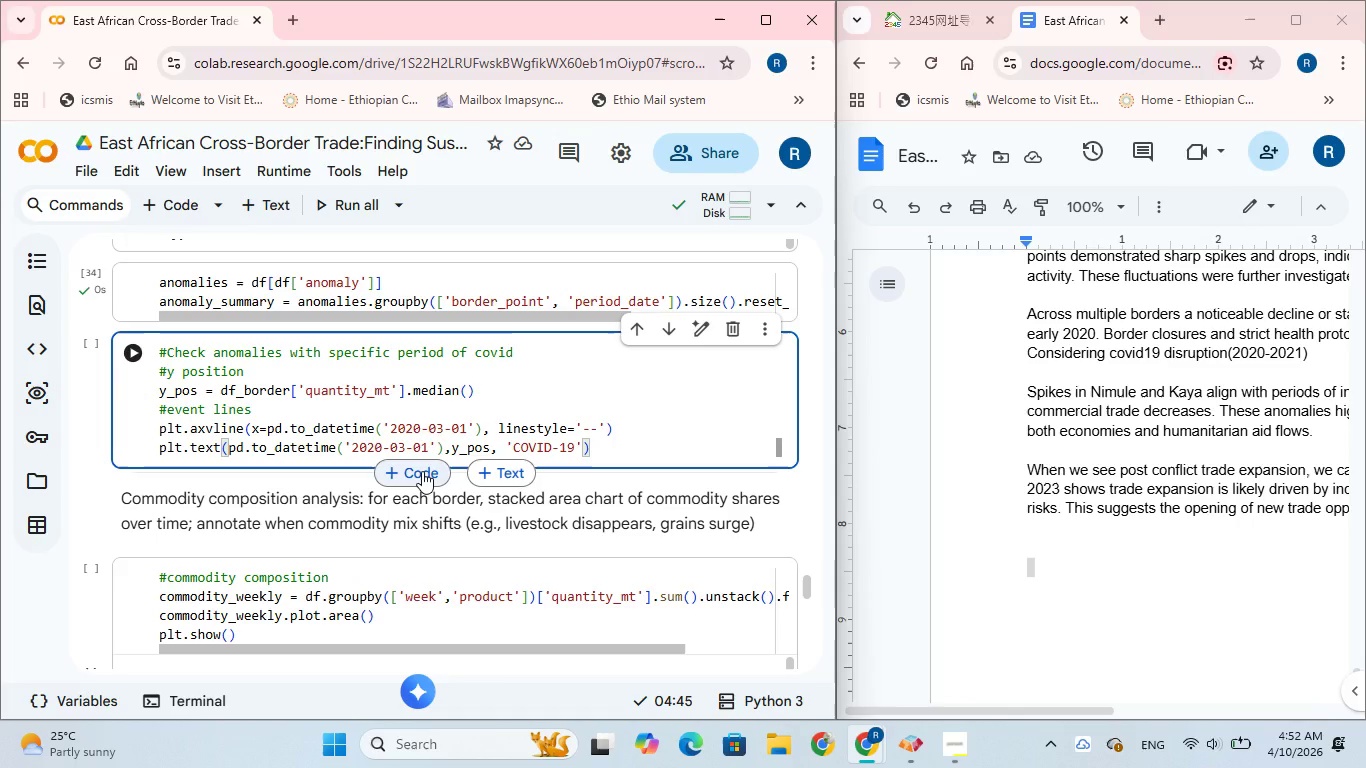 
key(Comma)
 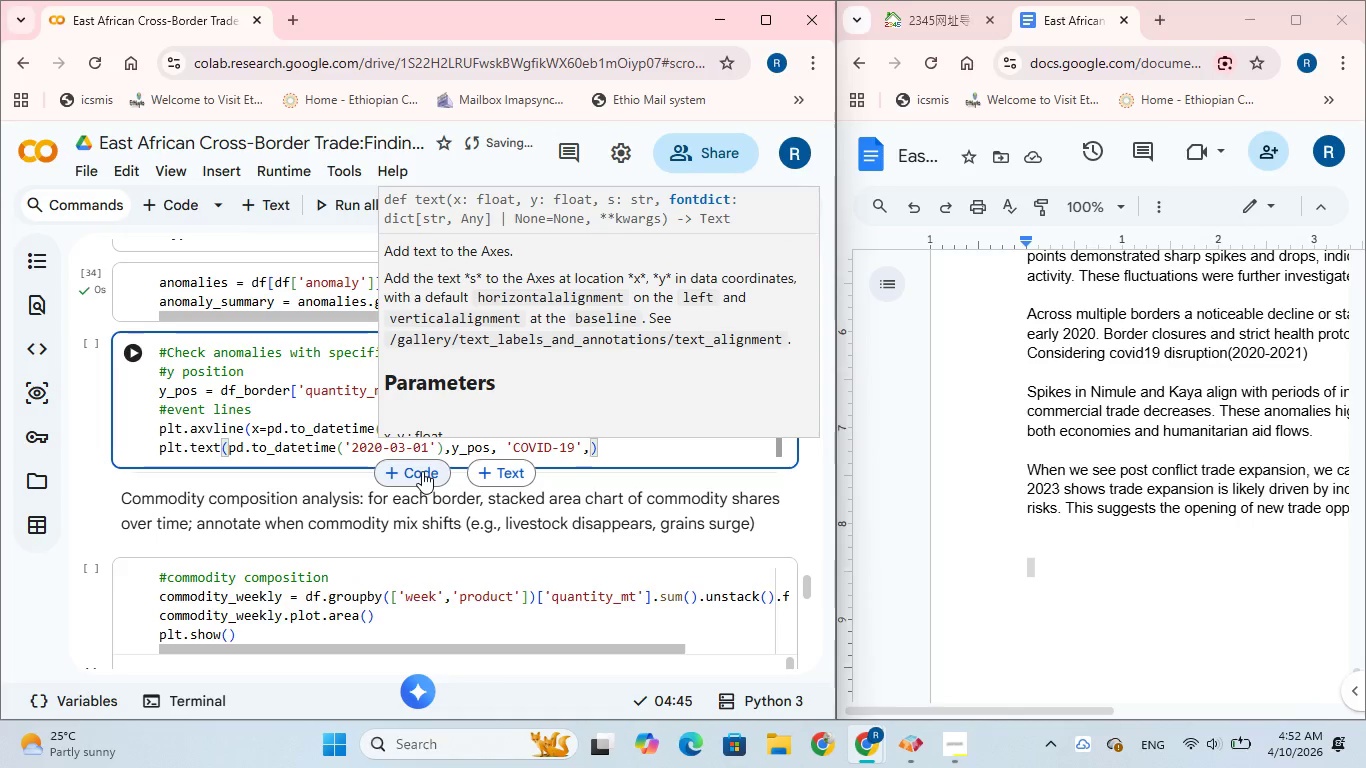 
type( ROTA)
key(Backspace)
key(Backspace)
key(Backspace)
key(Backspace)
type(rotation=90)
 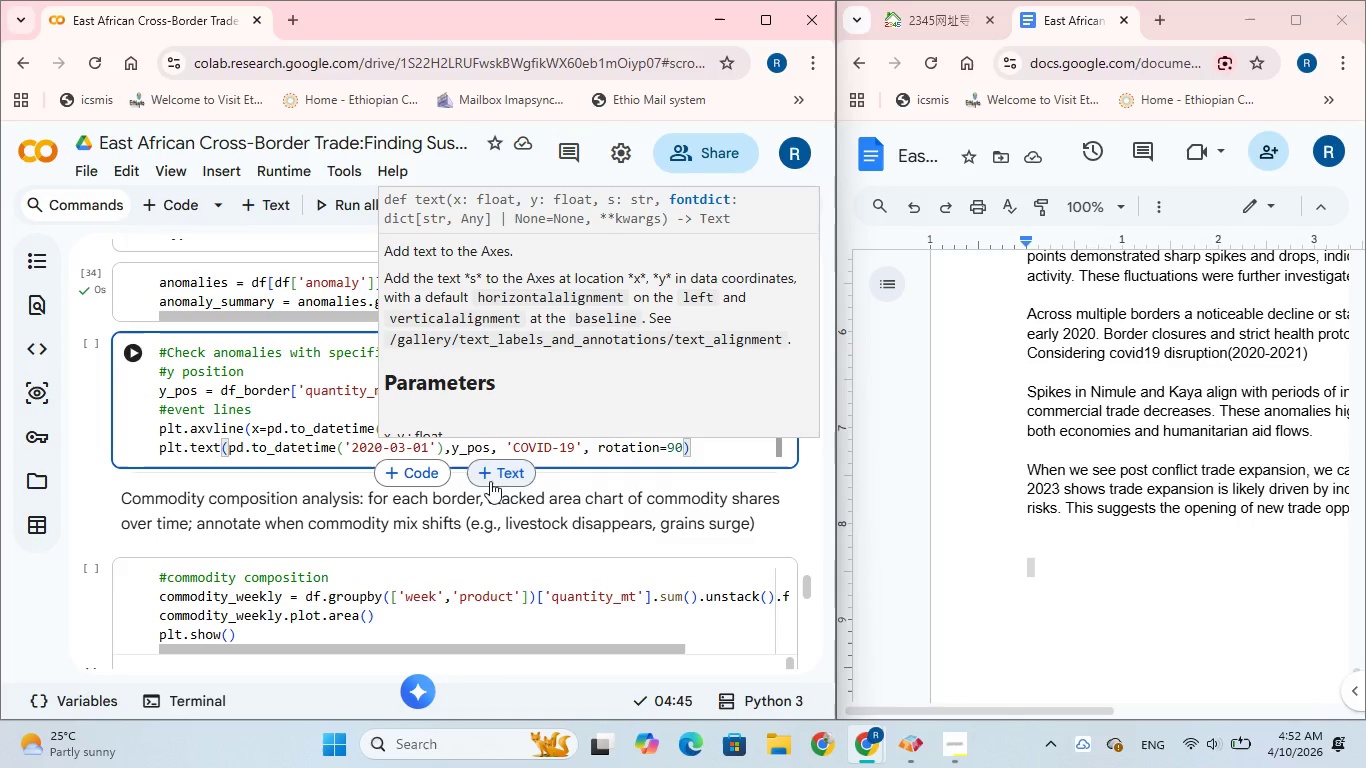 
wait(7.75)
 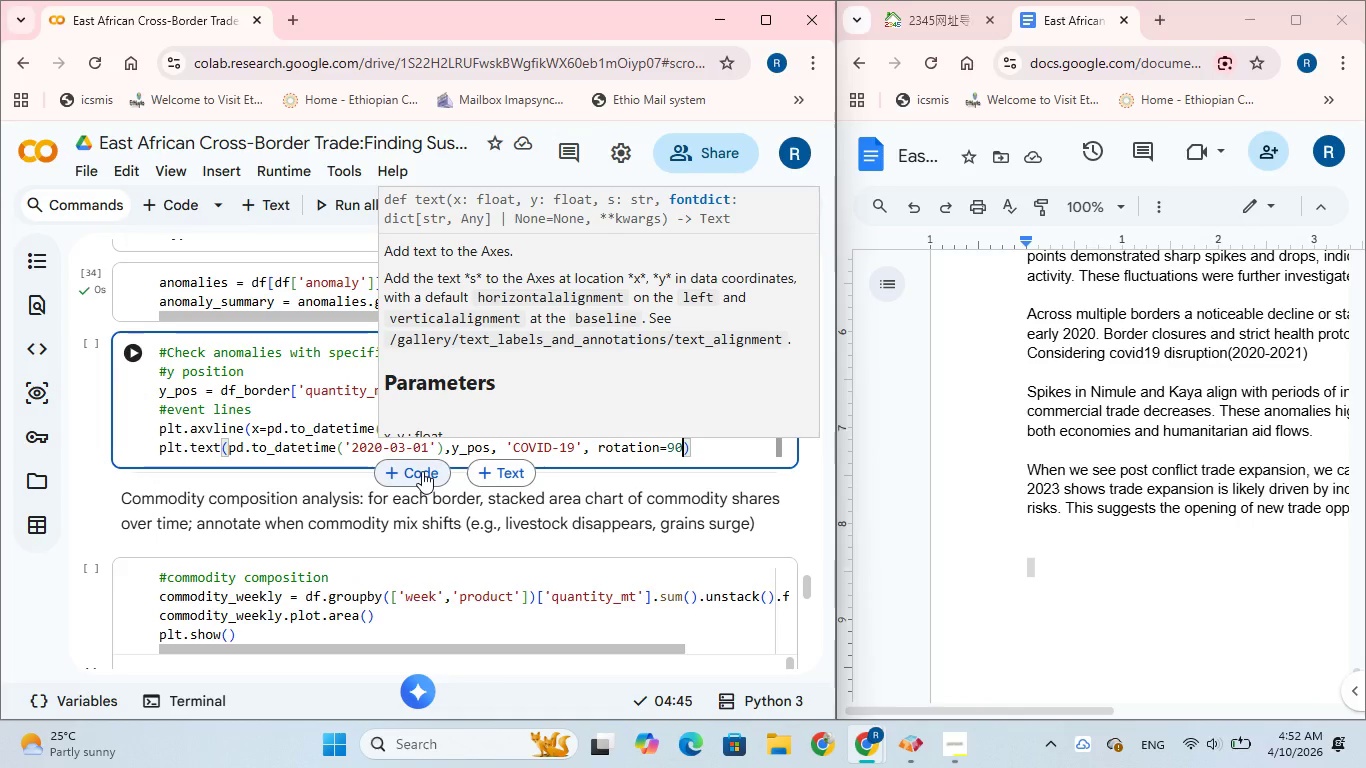 
key(Enter)
 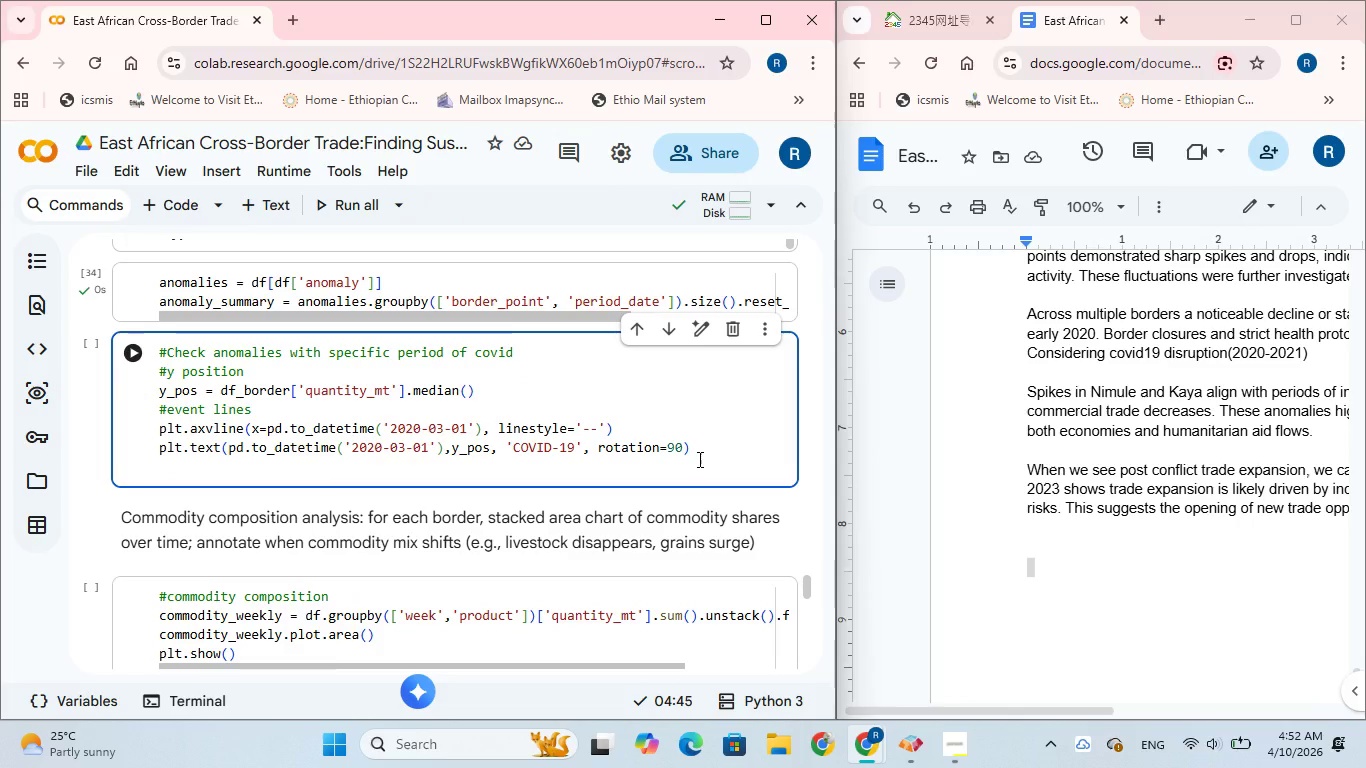 
type(plt.)
 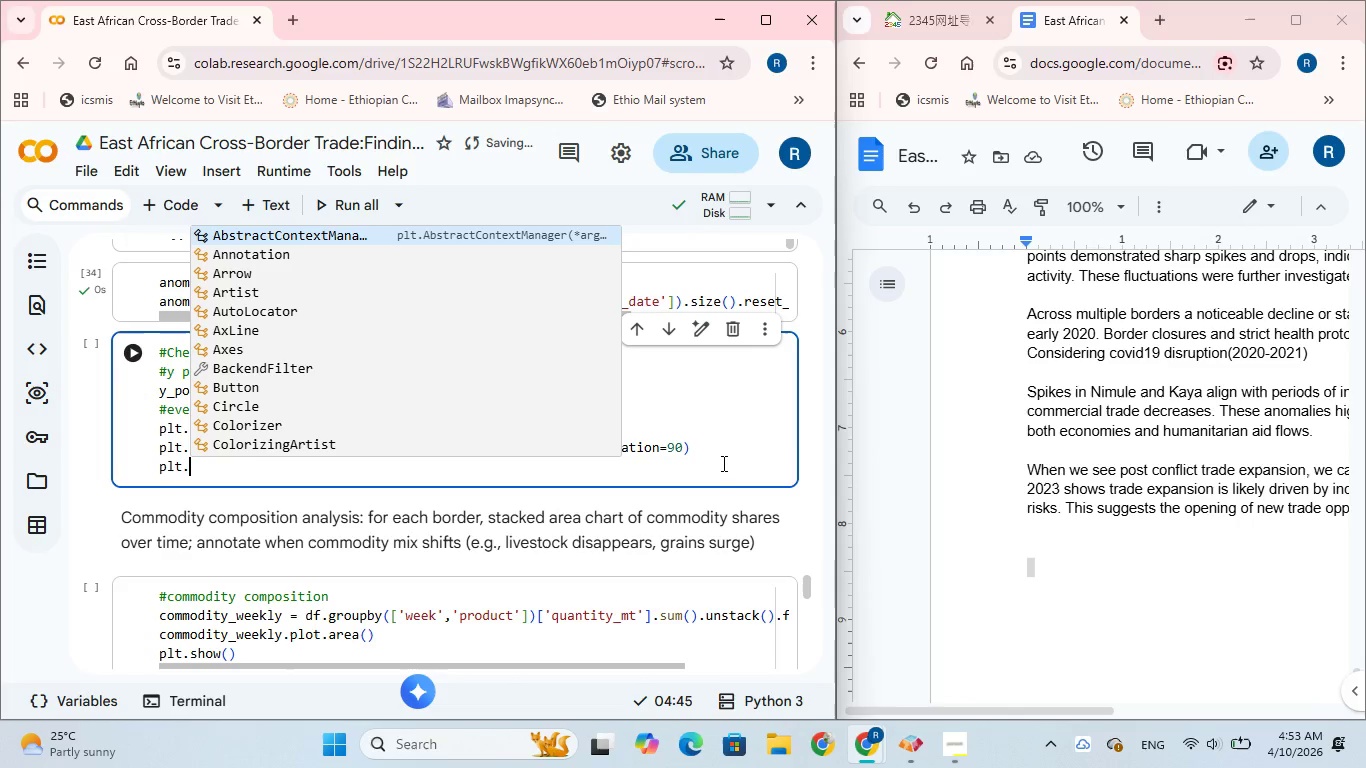 
wait(18.02)
 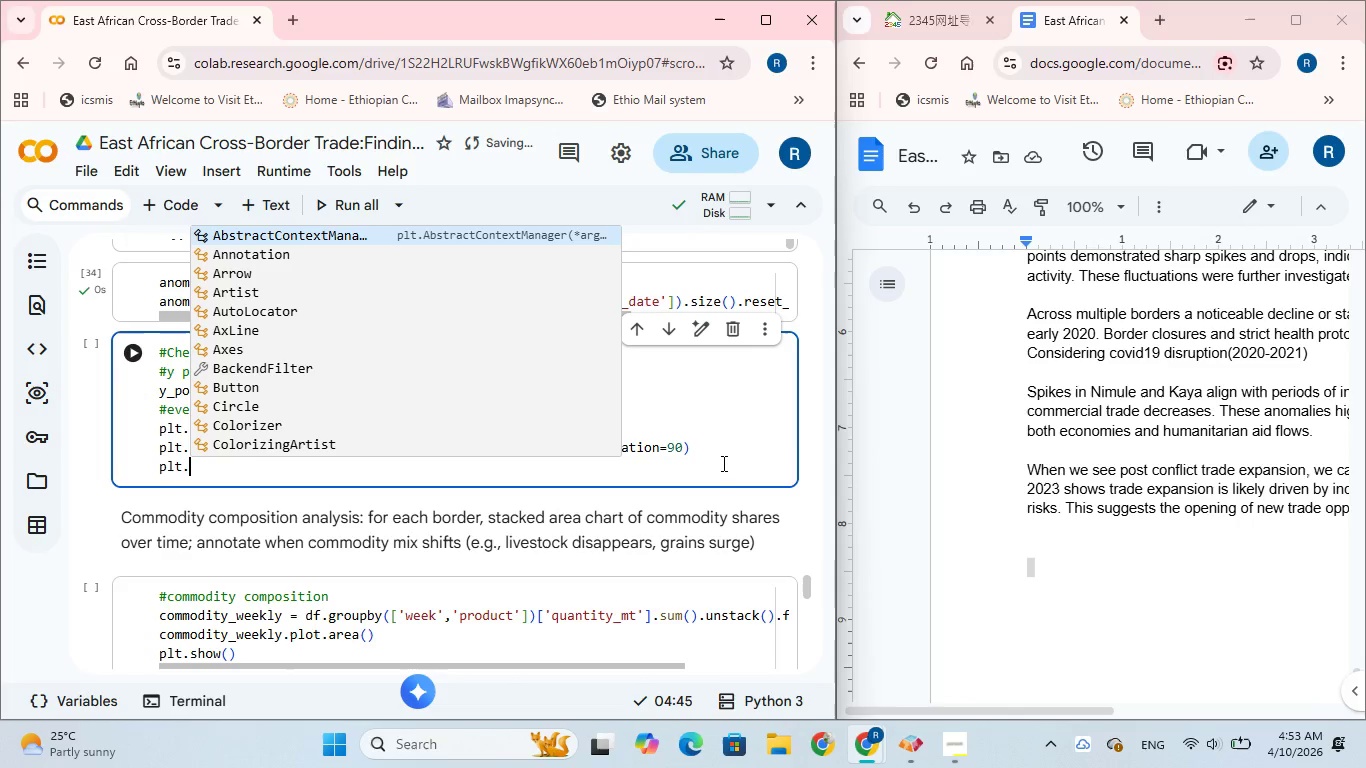 
left_click([682, 473])
 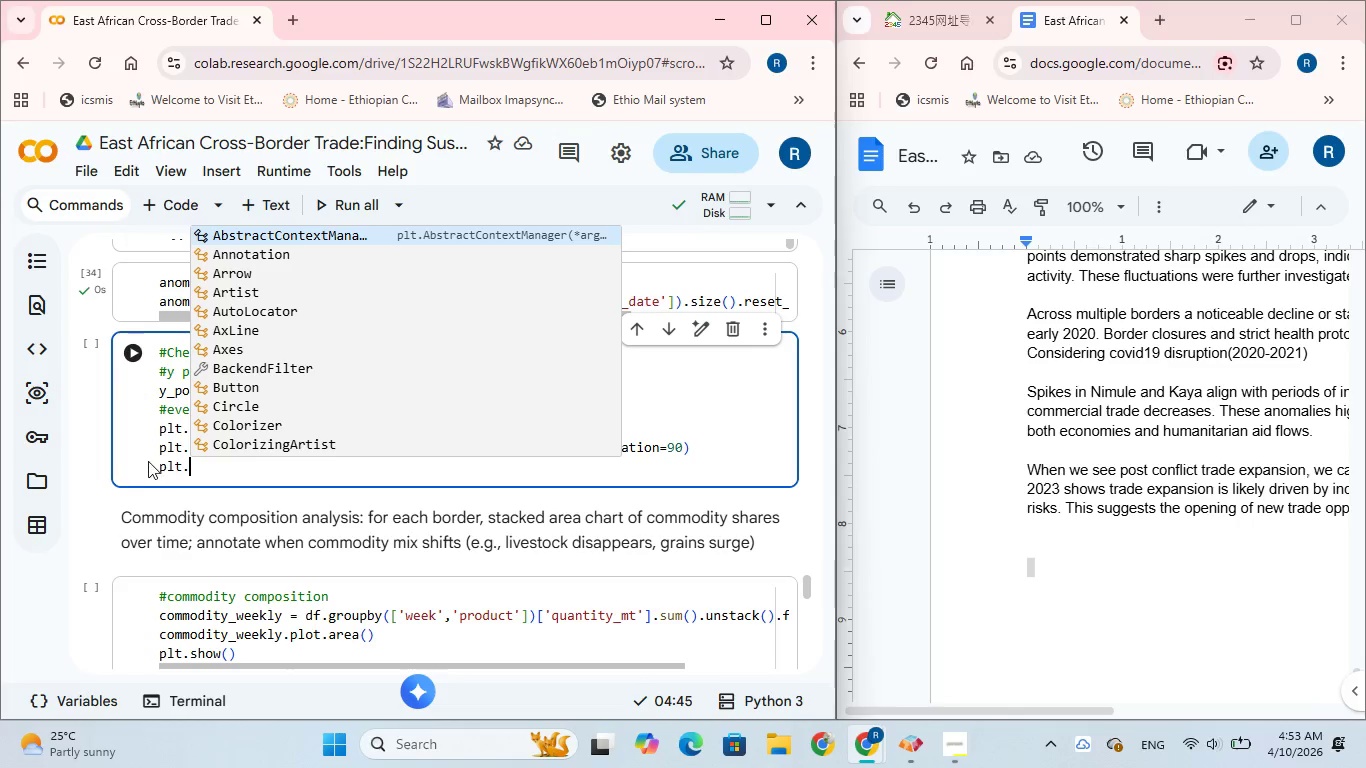 
left_click([148, 457])
 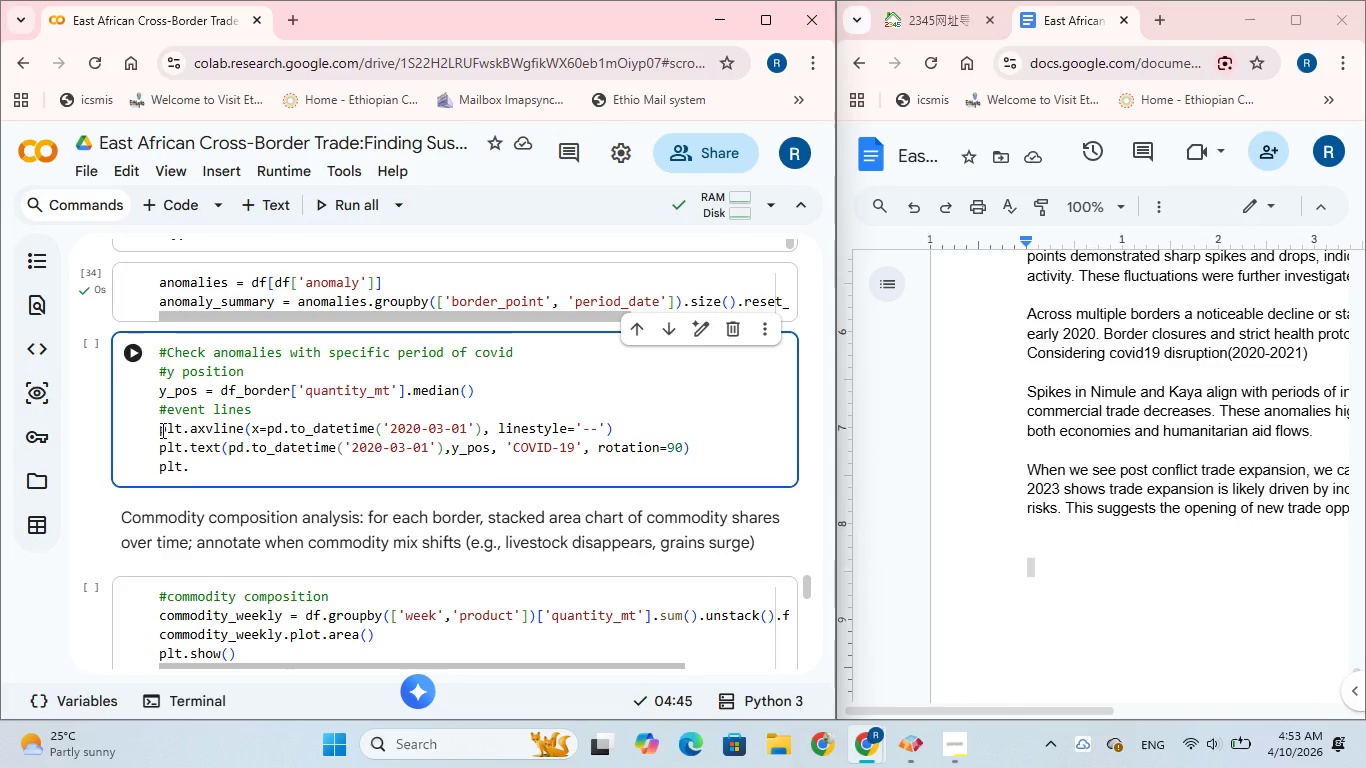 
left_click_drag(start_coordinate=[161, 430], to_coordinate=[733, 455])
 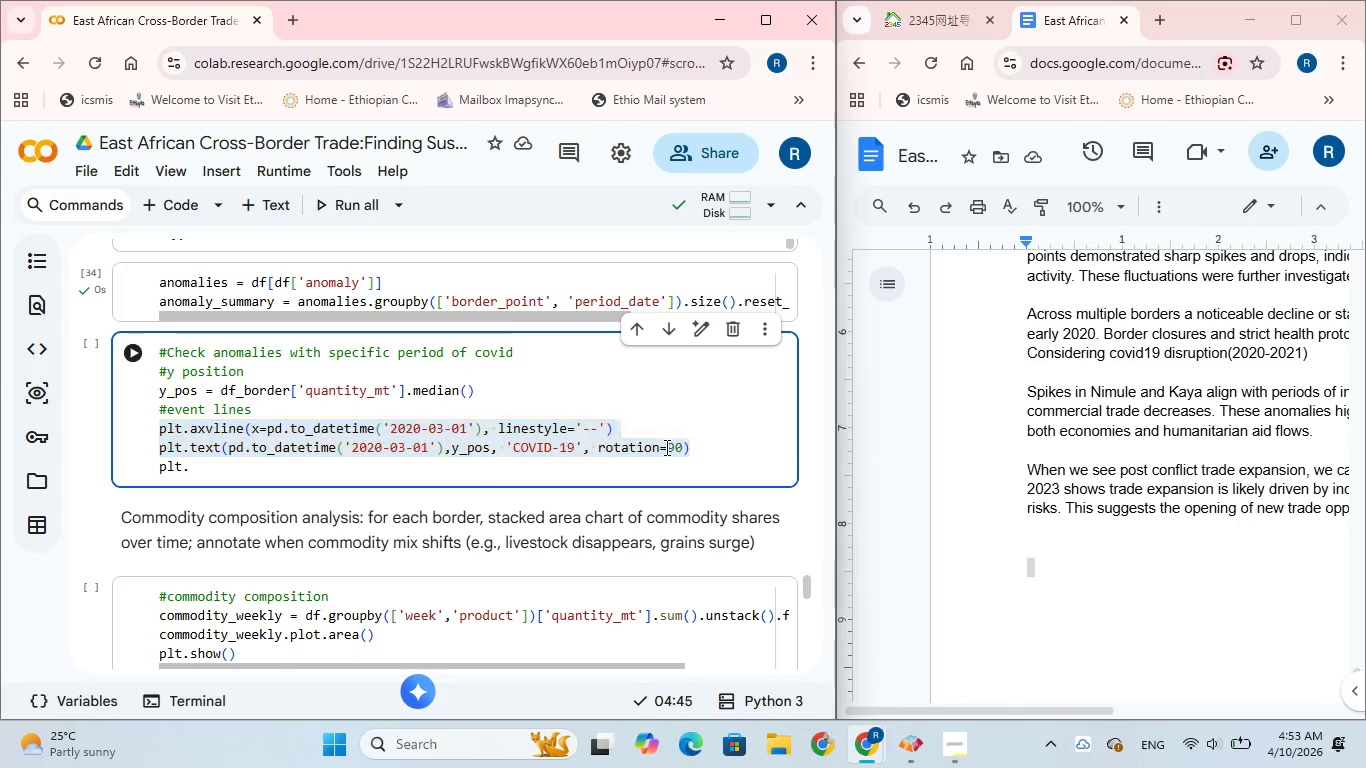 
right_click([665, 447])
 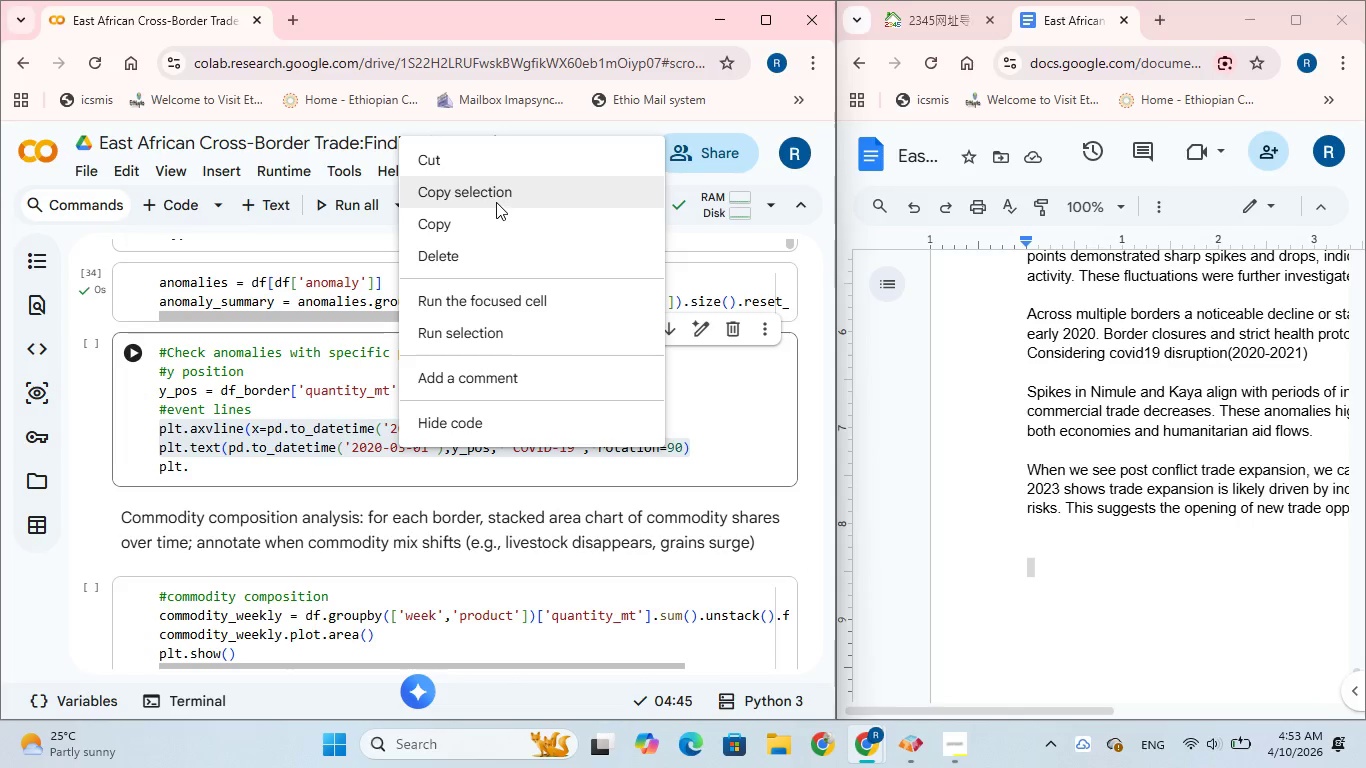 
left_click([496, 200])
 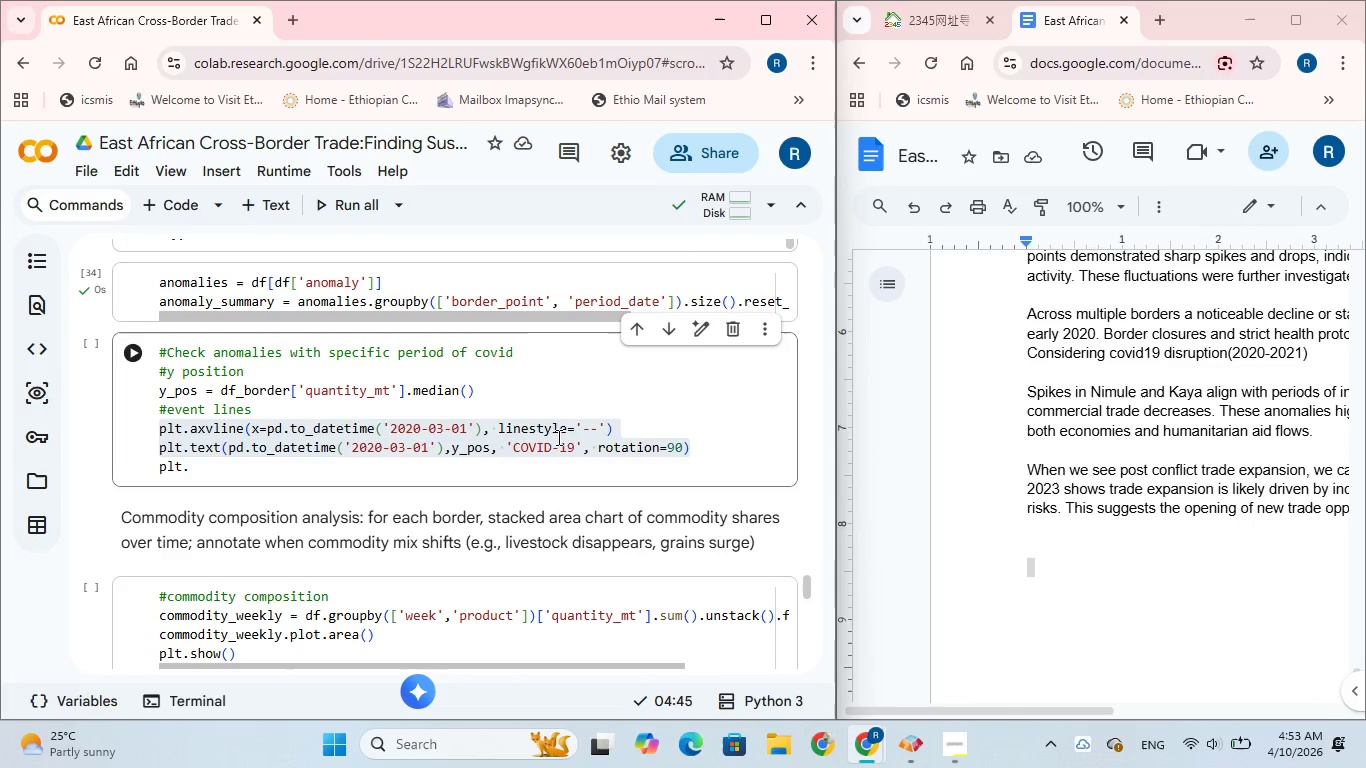 
left_click([688, 445])
 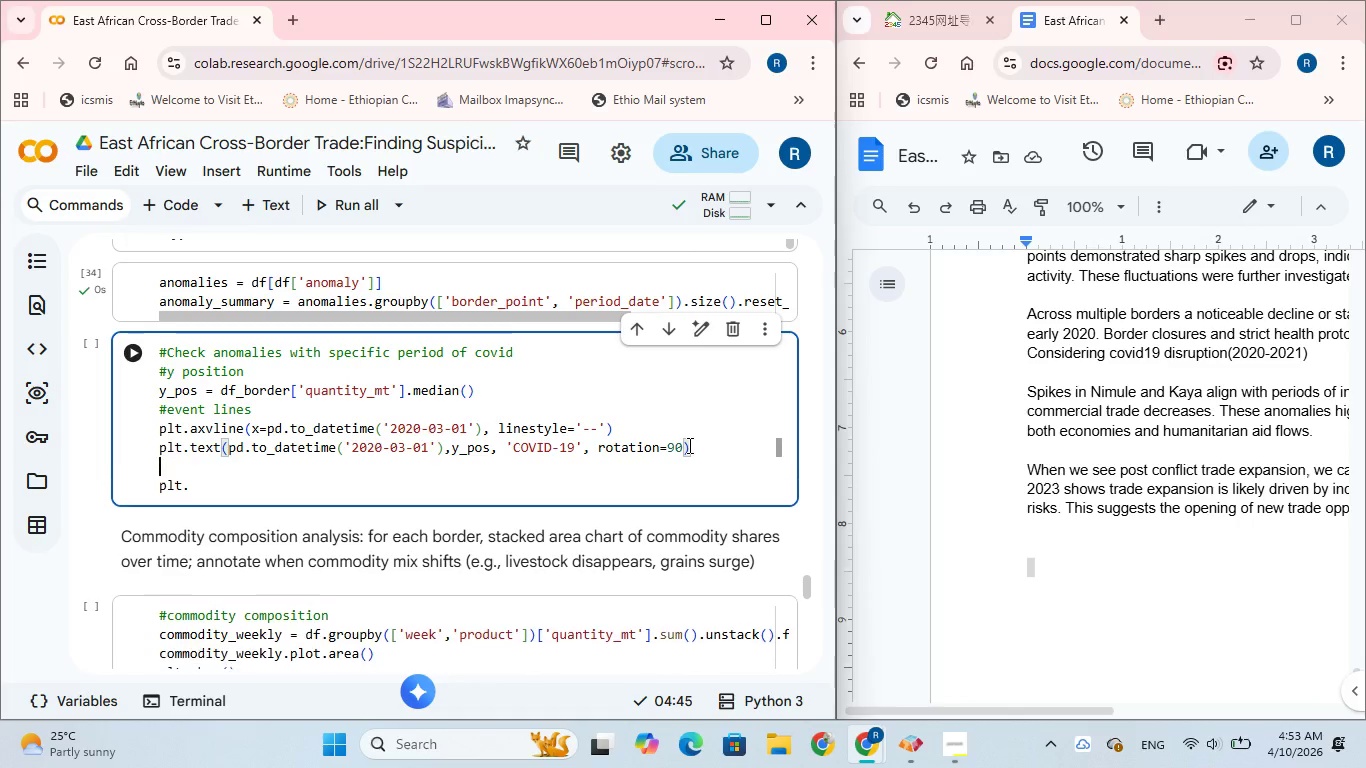 
key(Enter)
 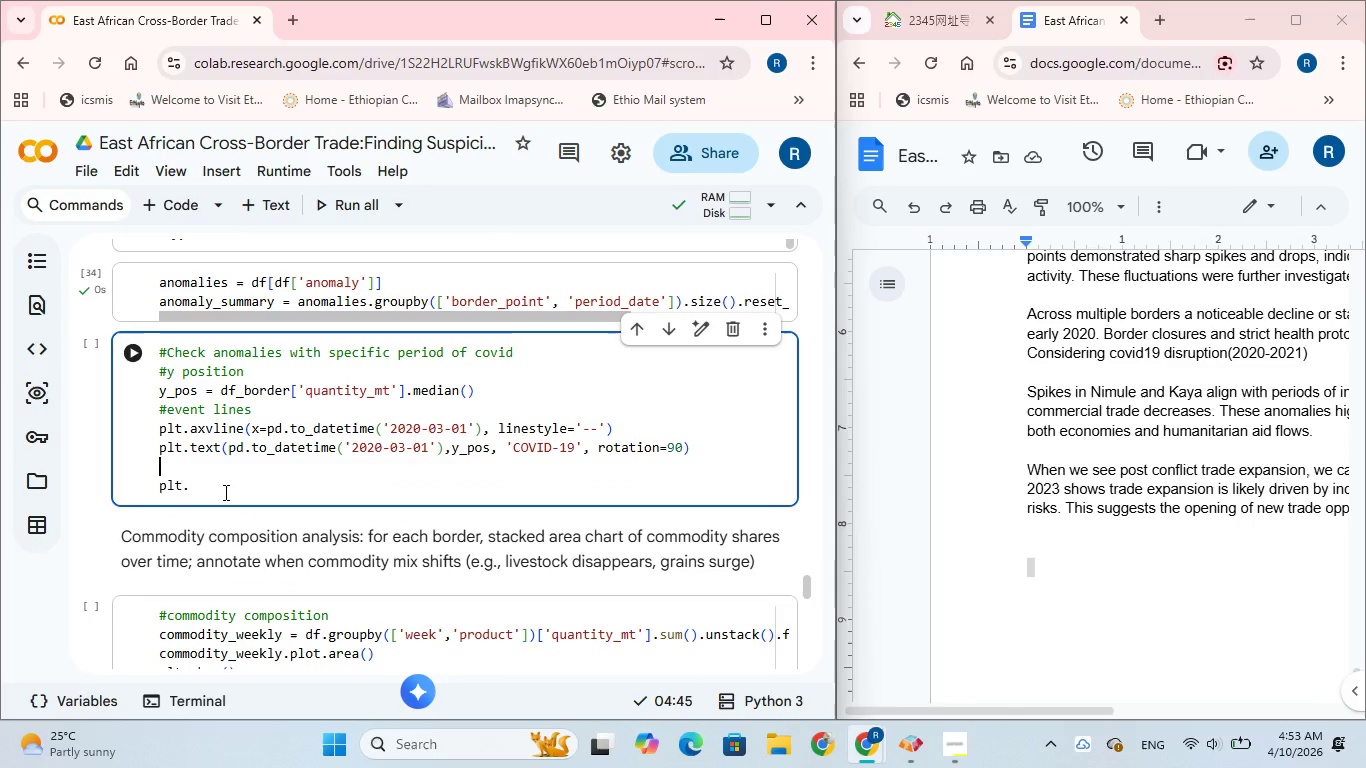 
left_click([224, 492])
 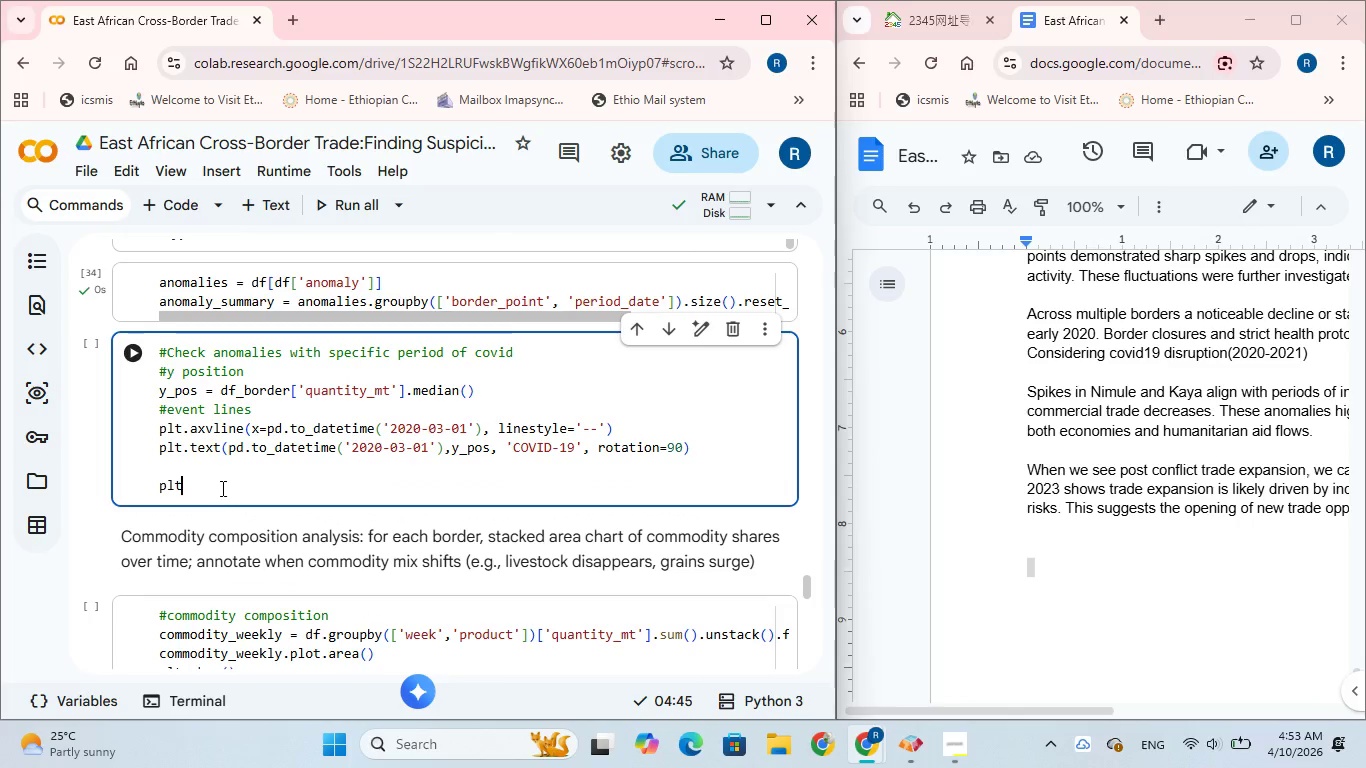 
key(Backspace)
 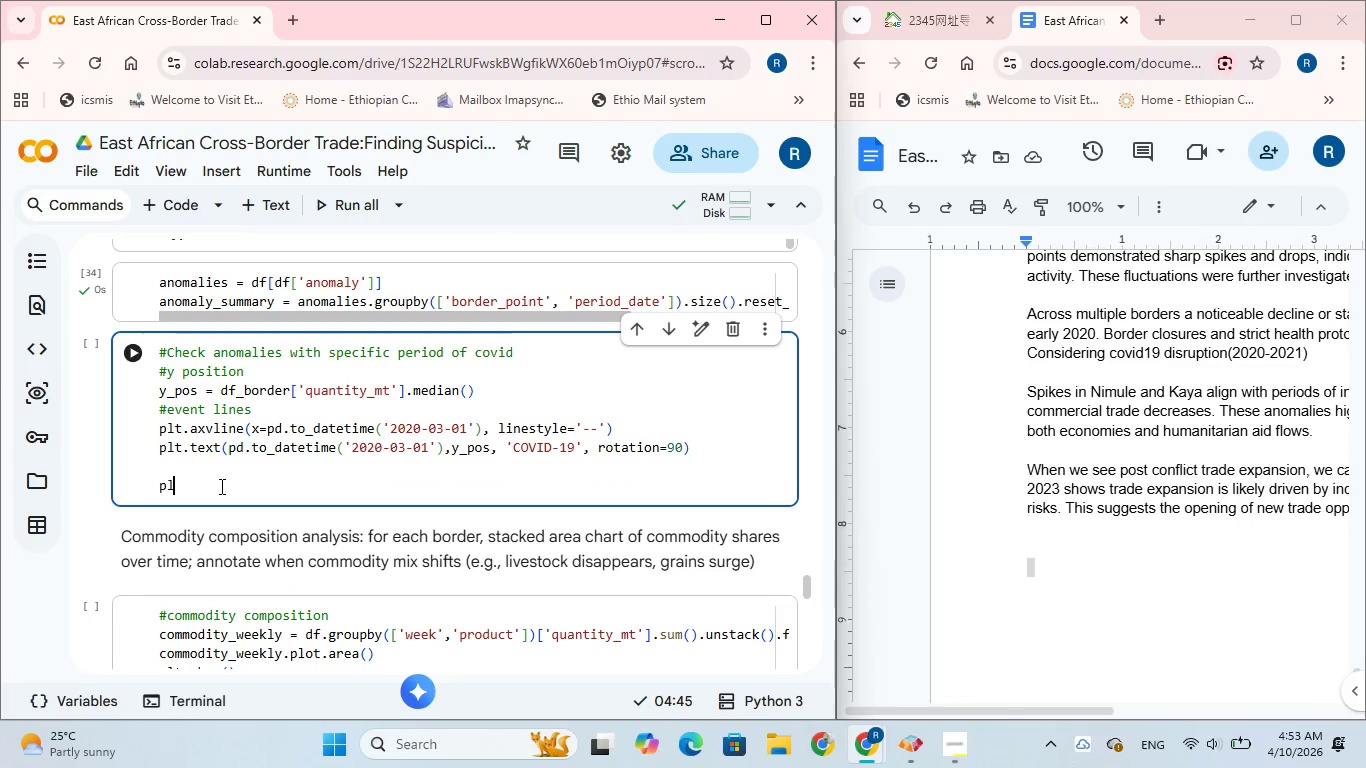 
key(Backspace)
 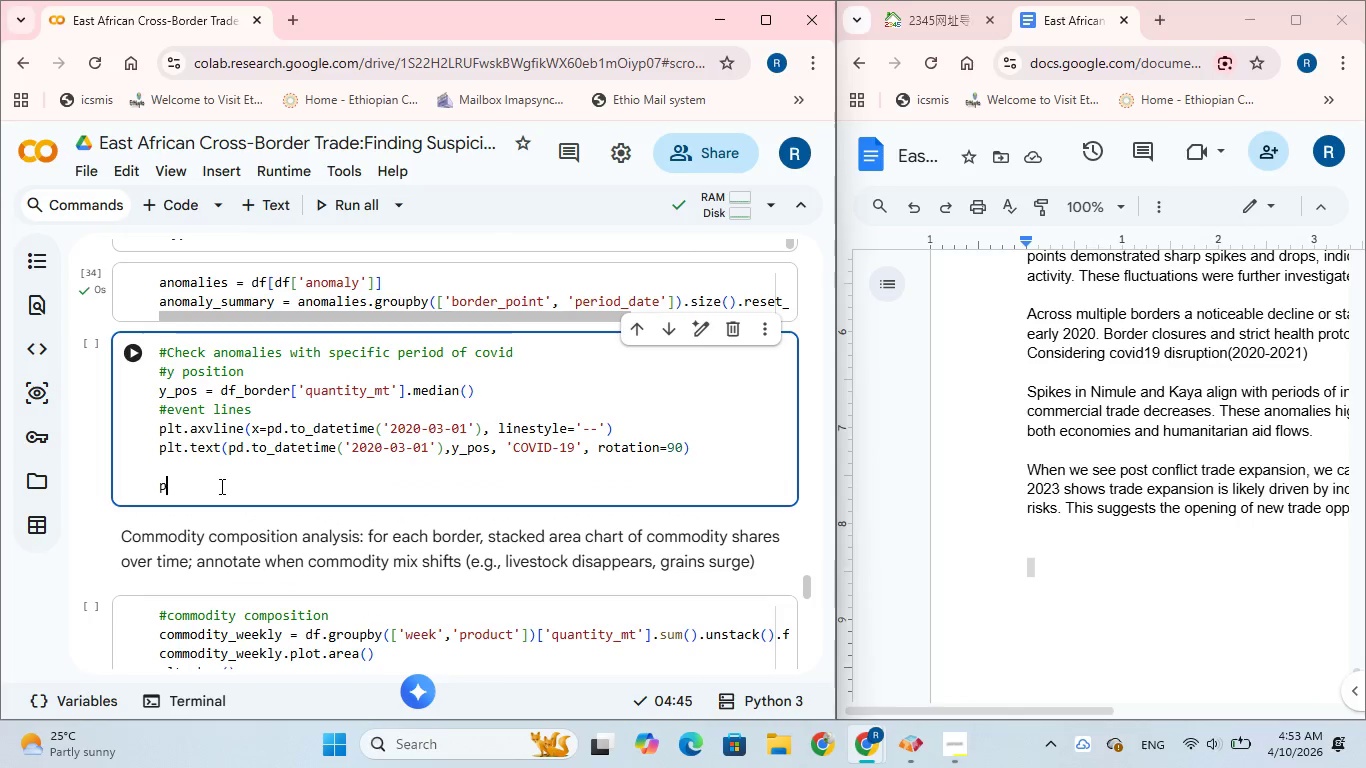 
key(Backspace)
 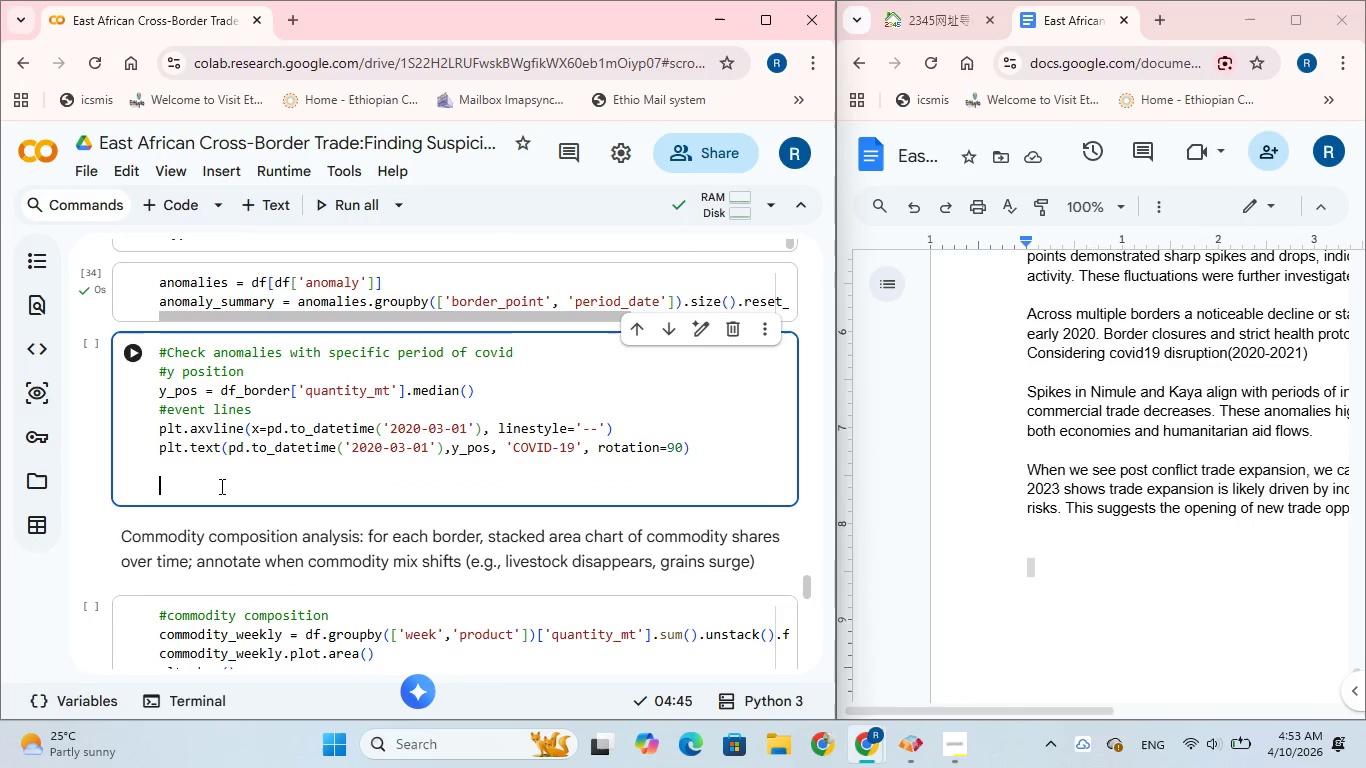 
key(Backspace)
 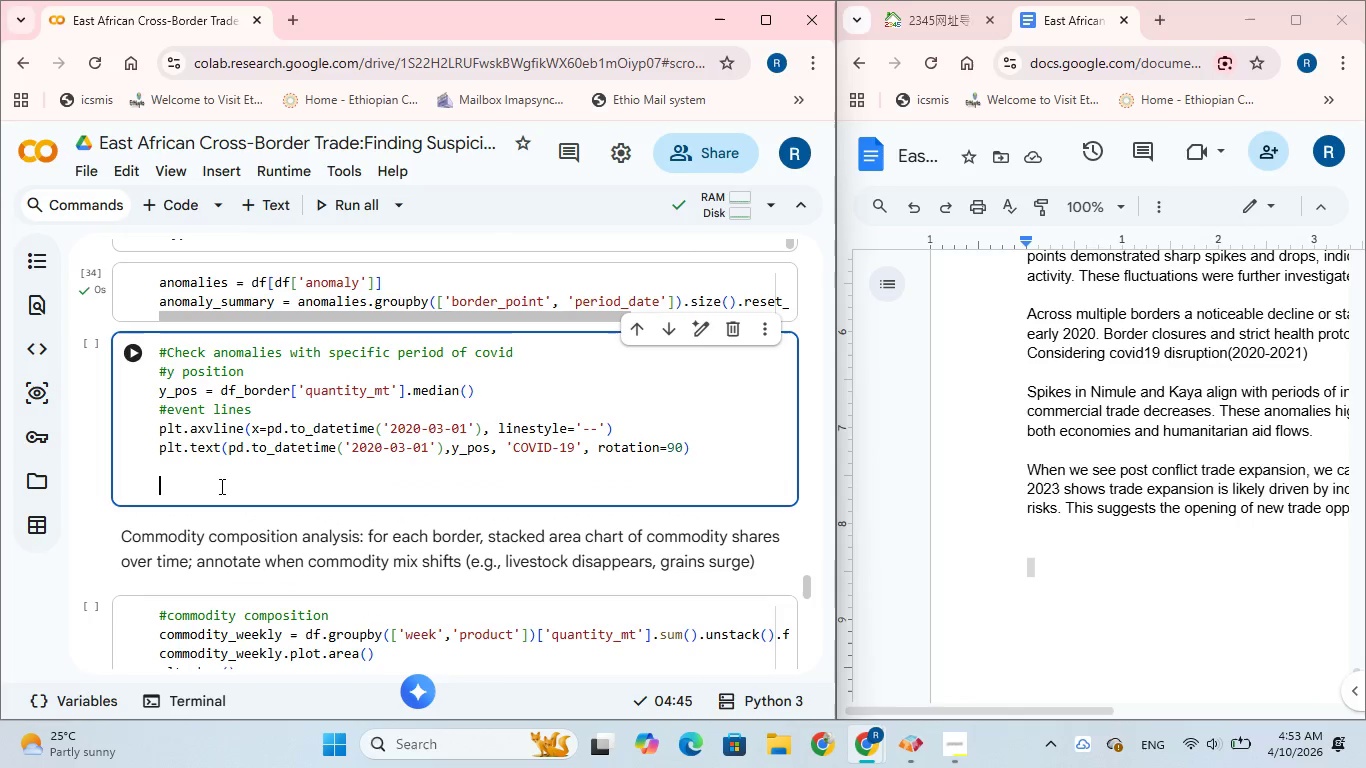 
key(Control+V)
 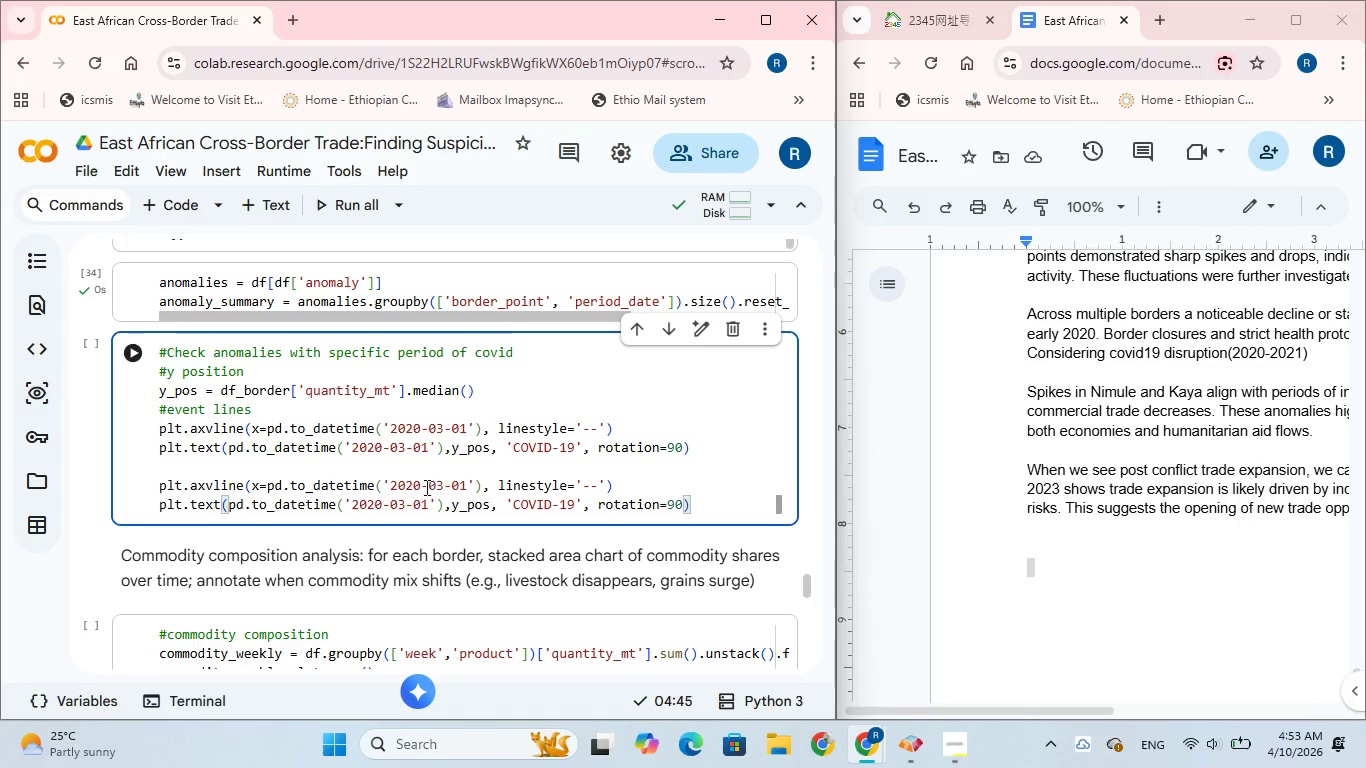 
left_click([420, 486])
 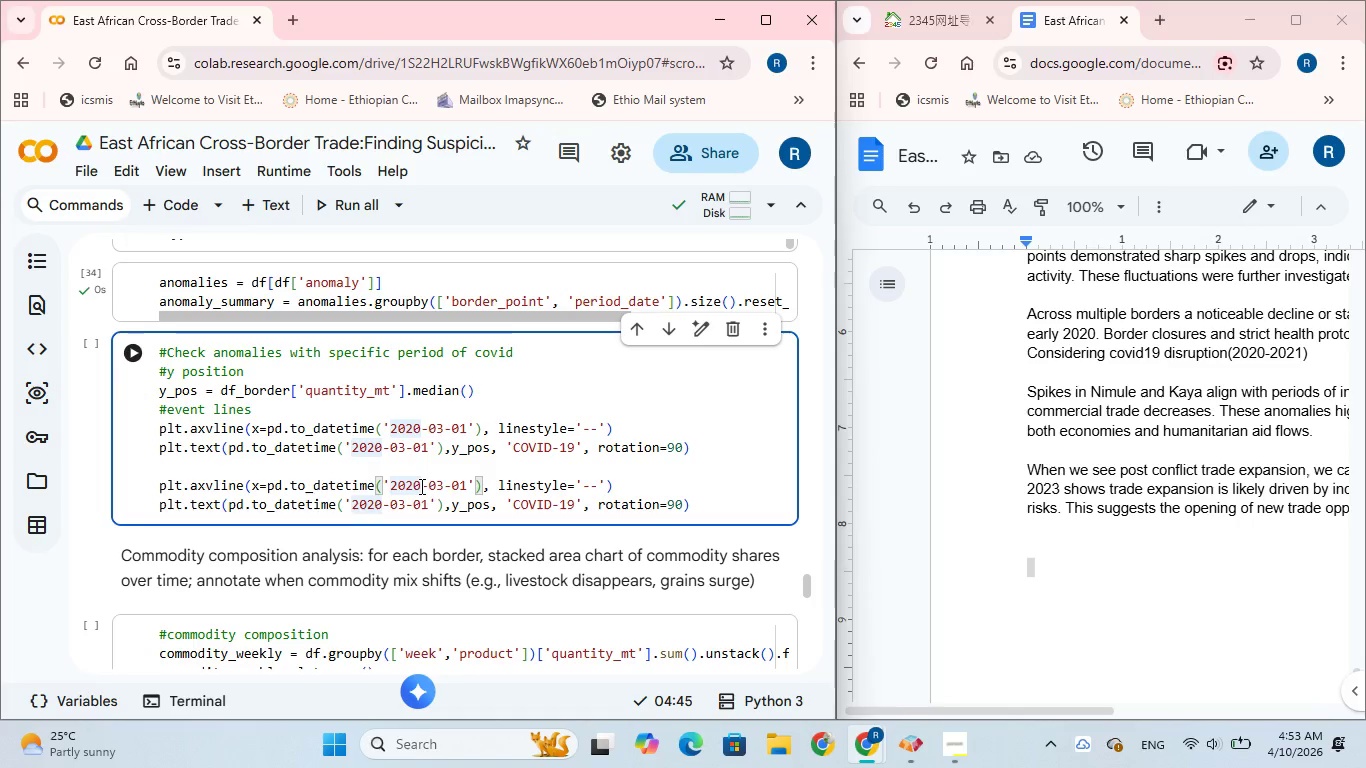 
key(Backspace)
 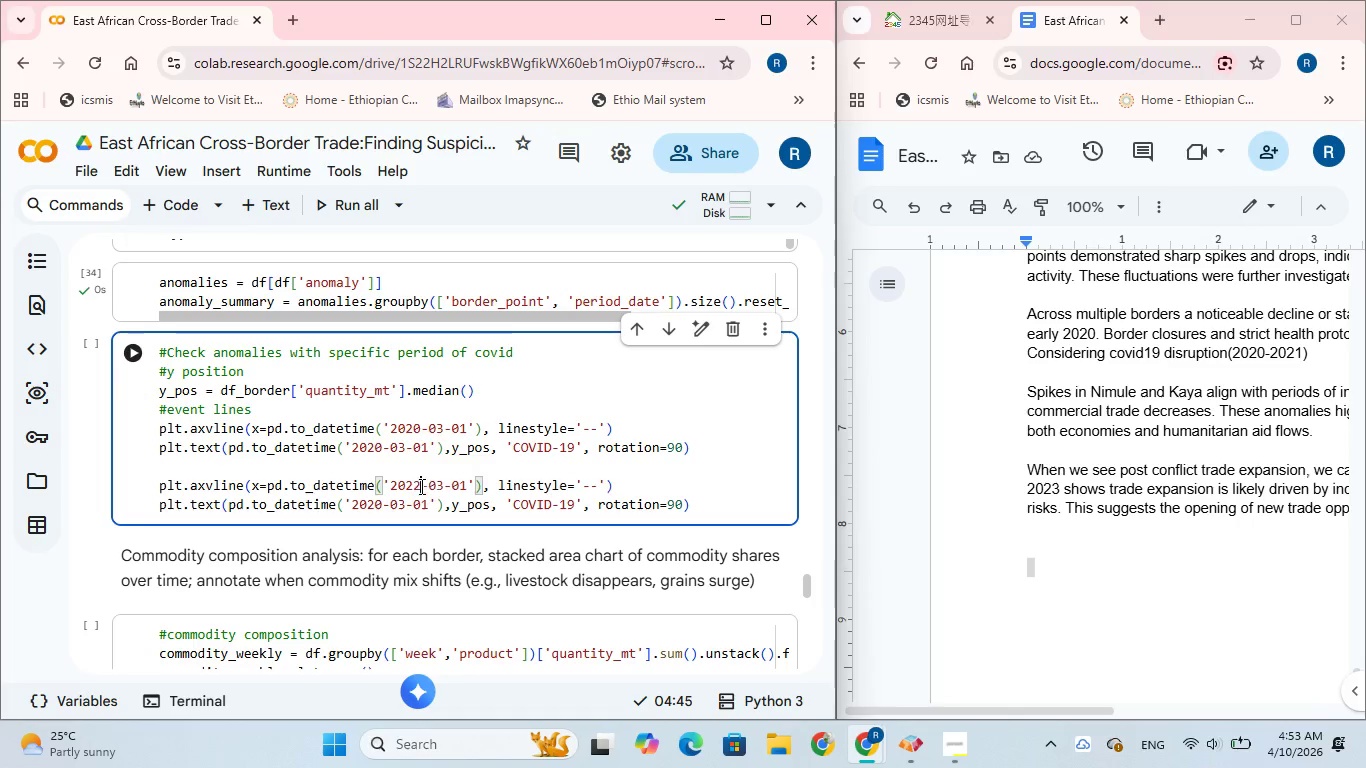 
key(2)
 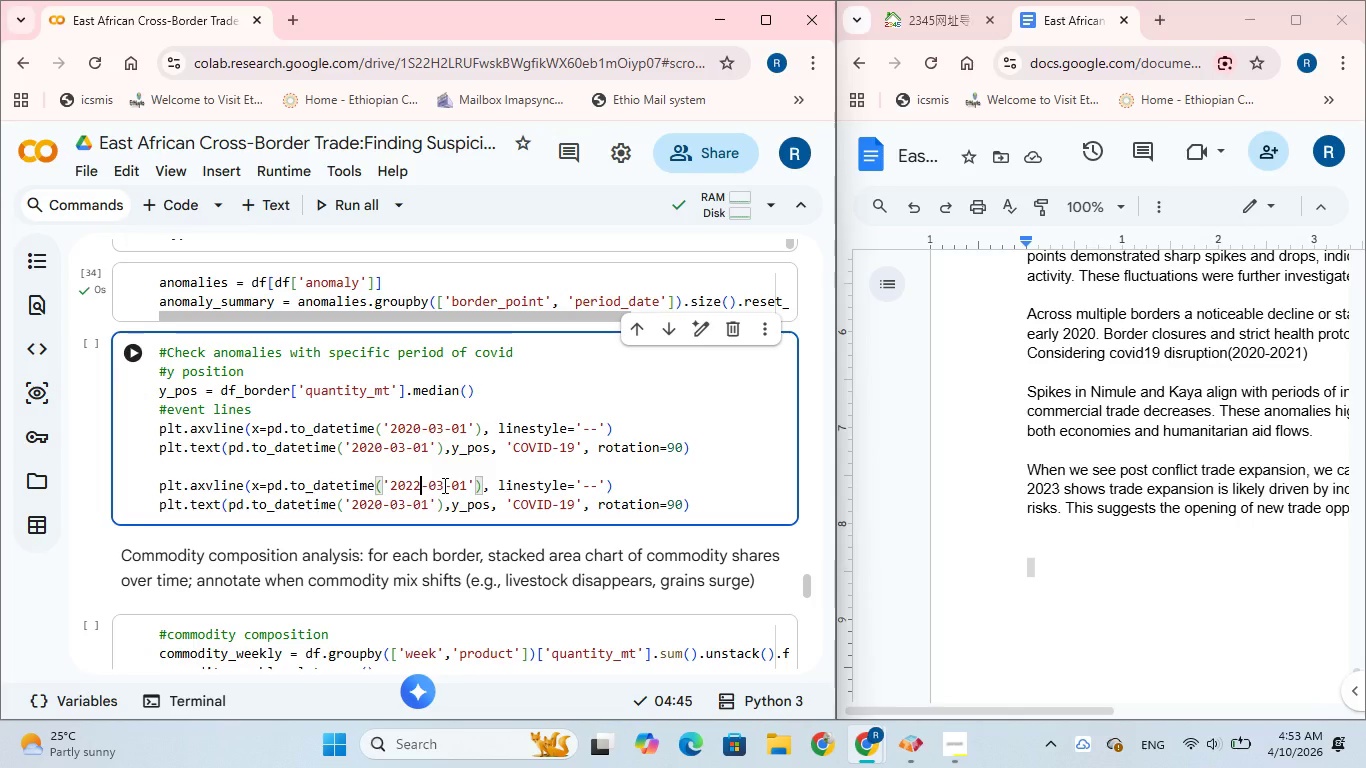 
left_click([443, 485])
 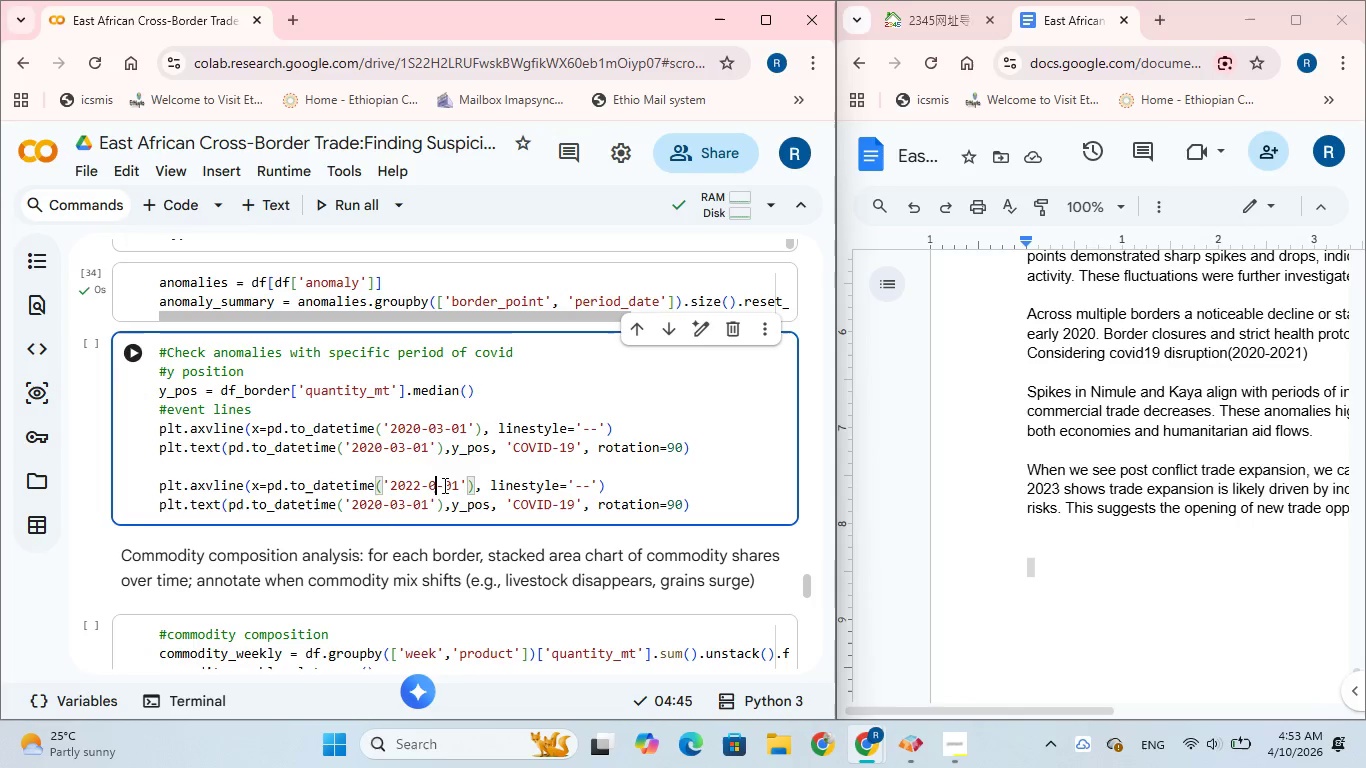 
key(Backspace)
 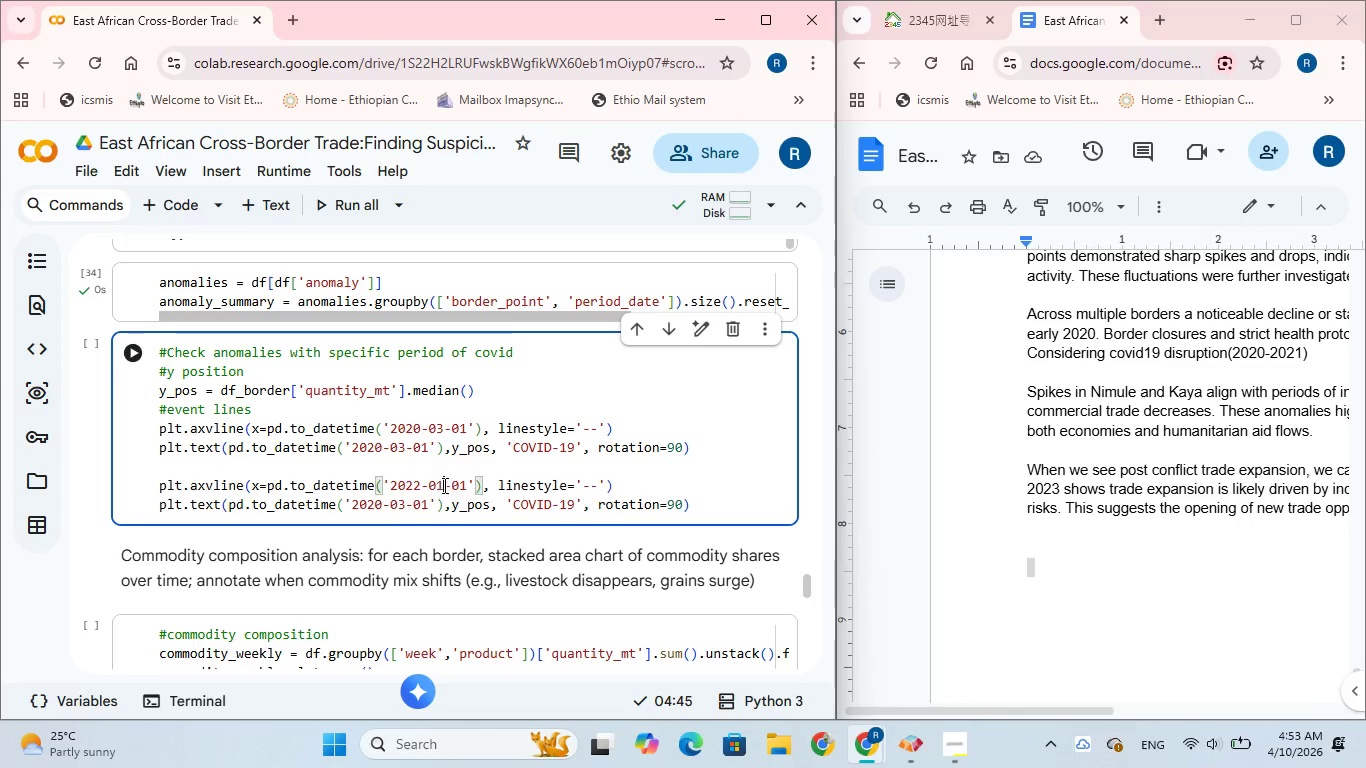 
key(1)
 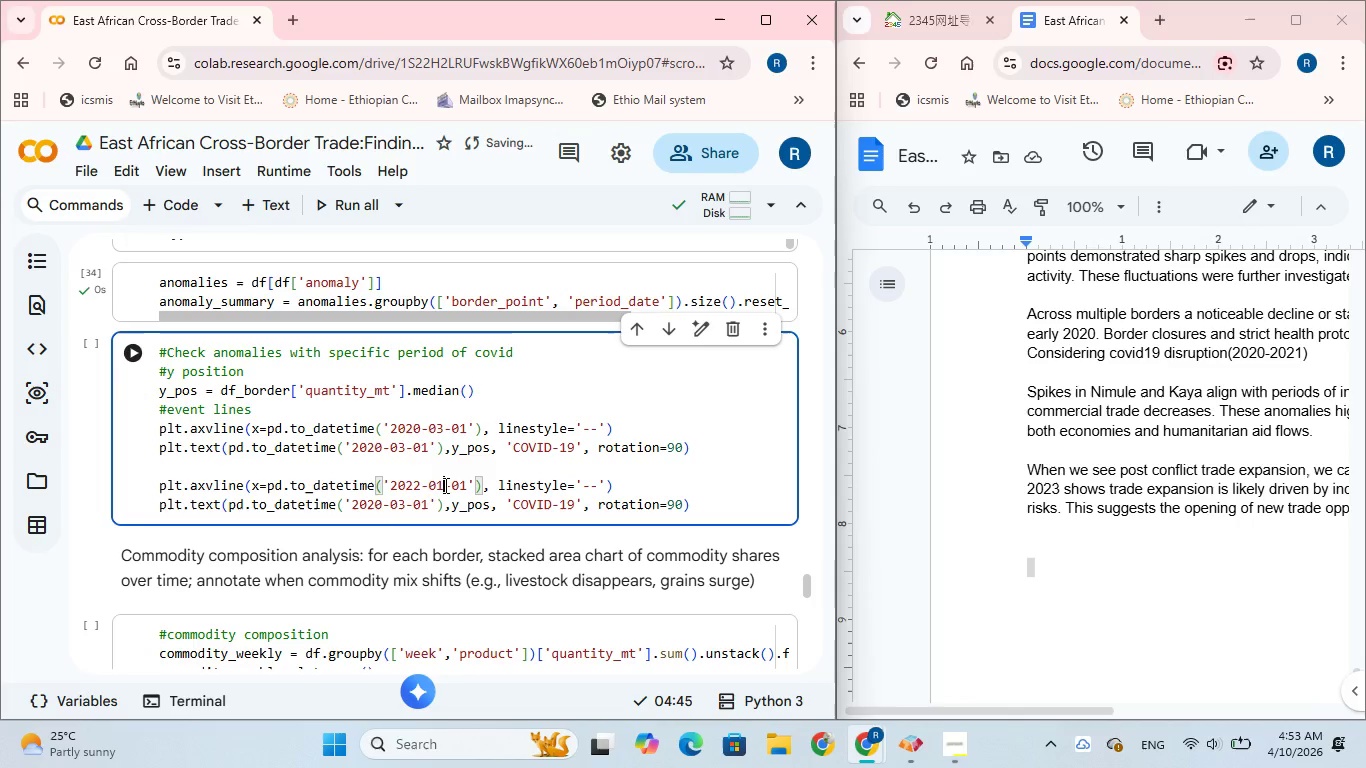 
left_click([464, 485])
 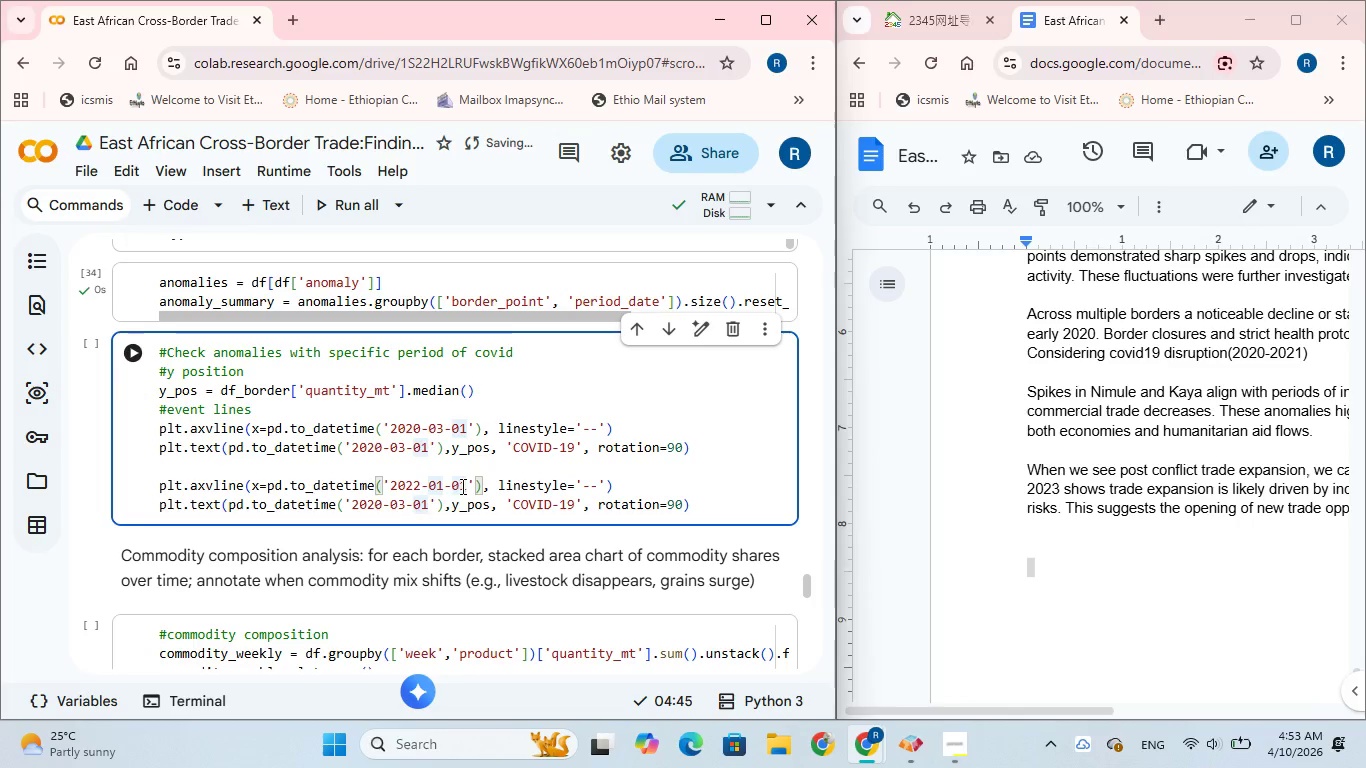 
left_click([461, 486])
 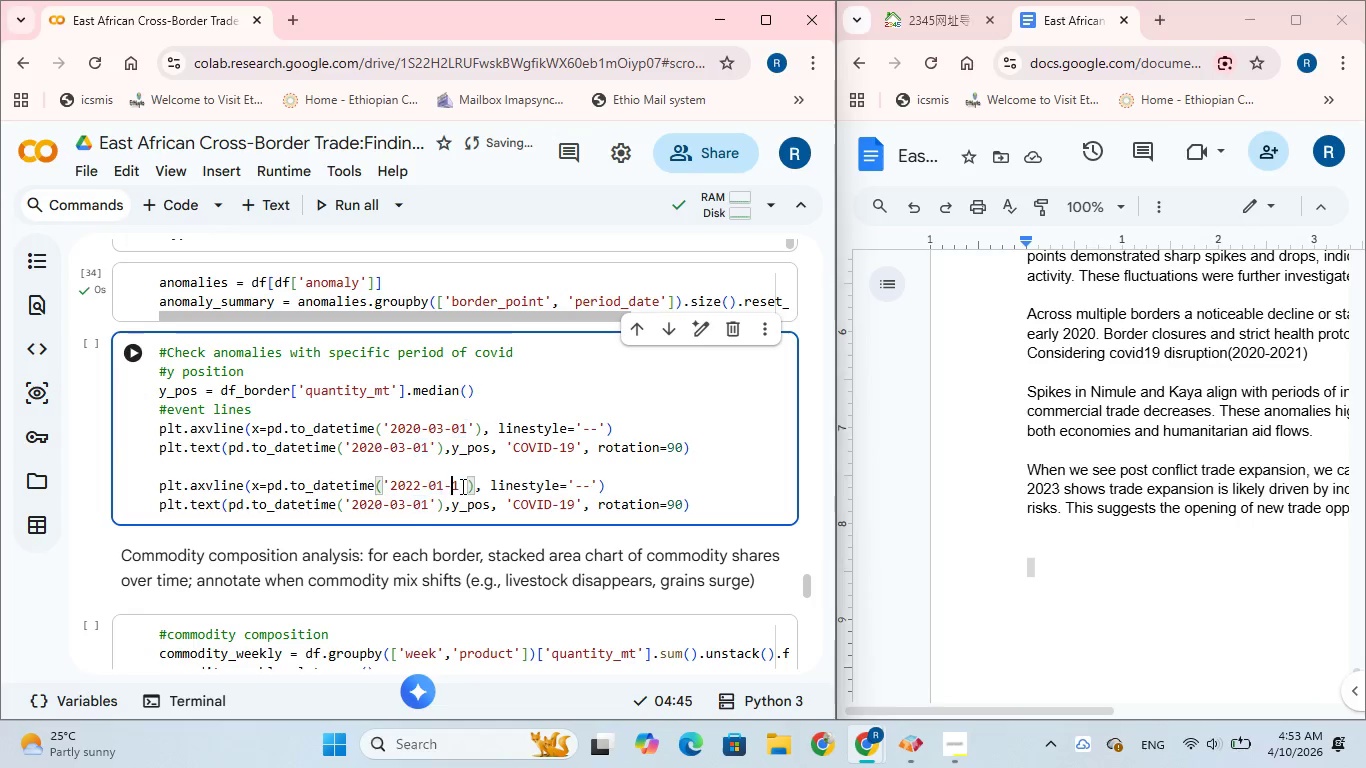 
key(Backspace)
 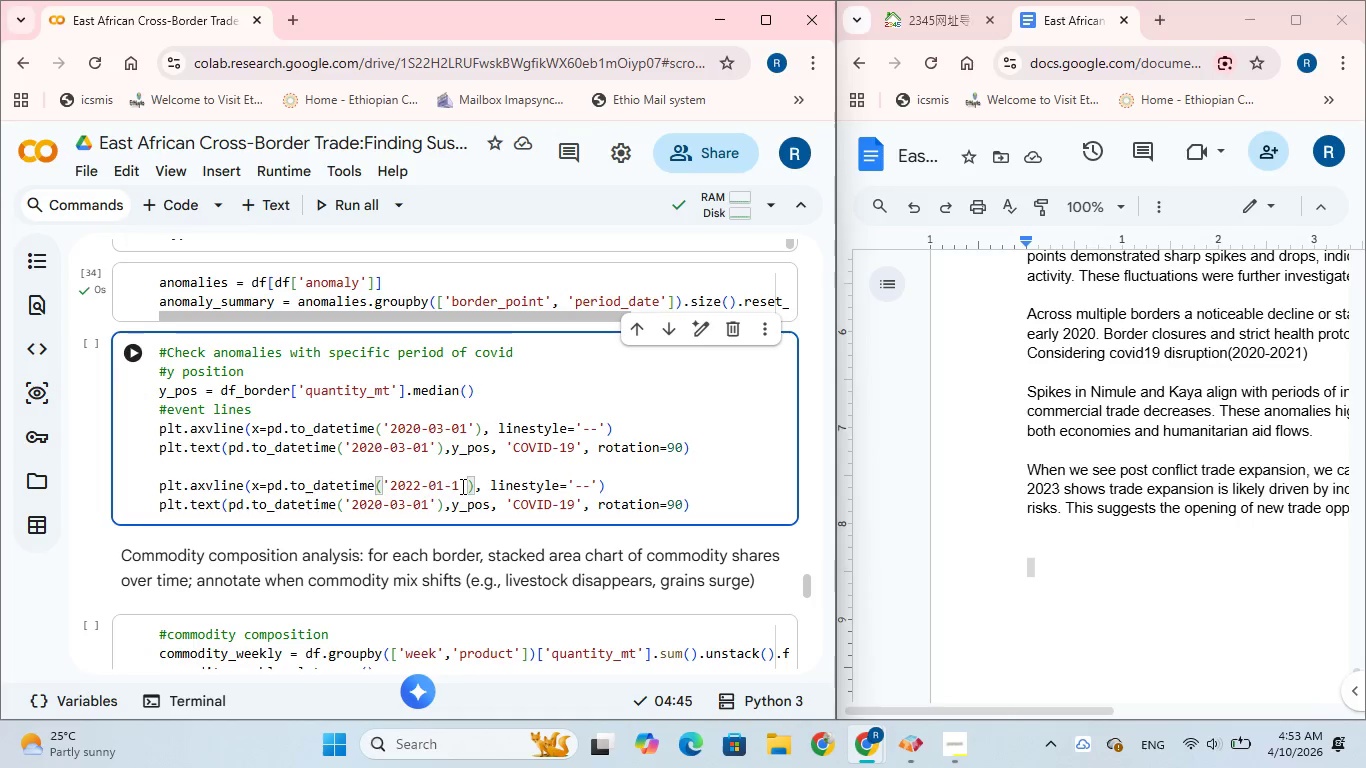 
key(3)
 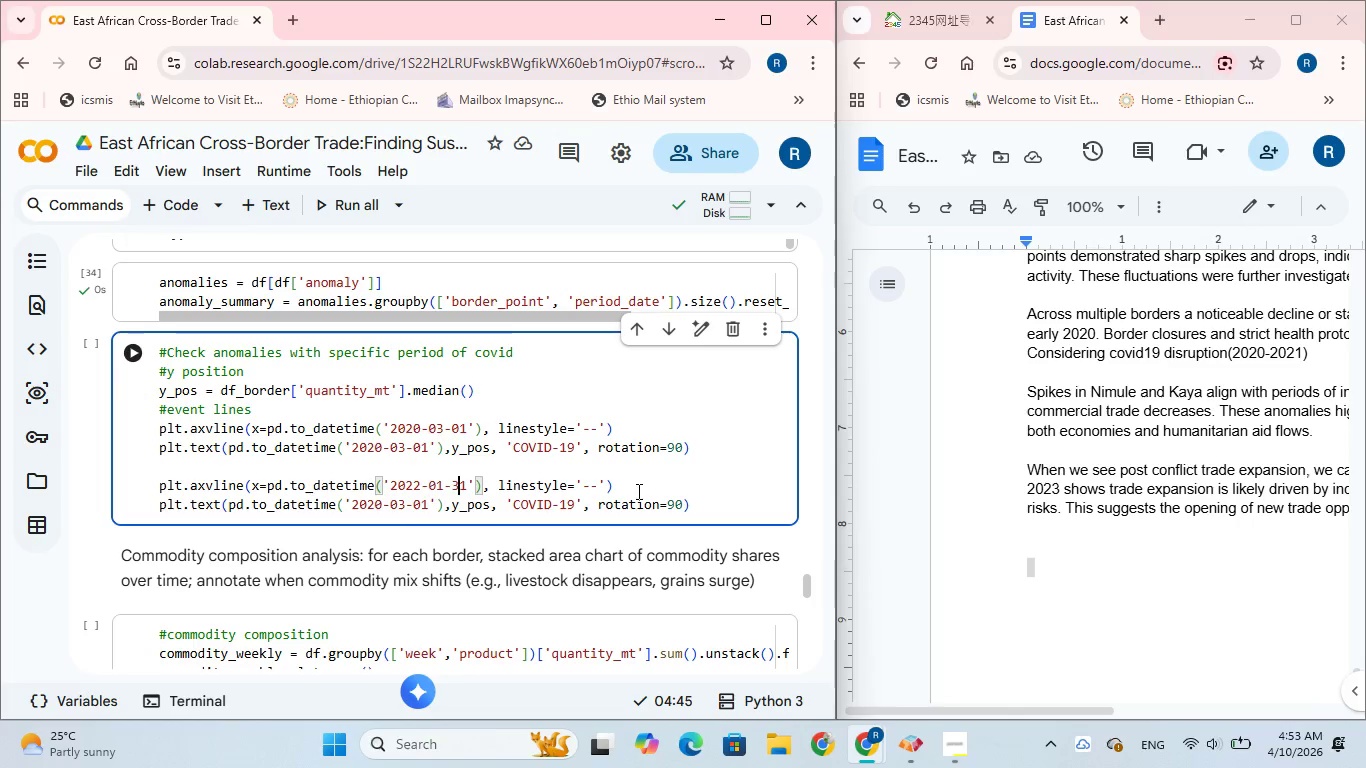 
wait(7.67)
 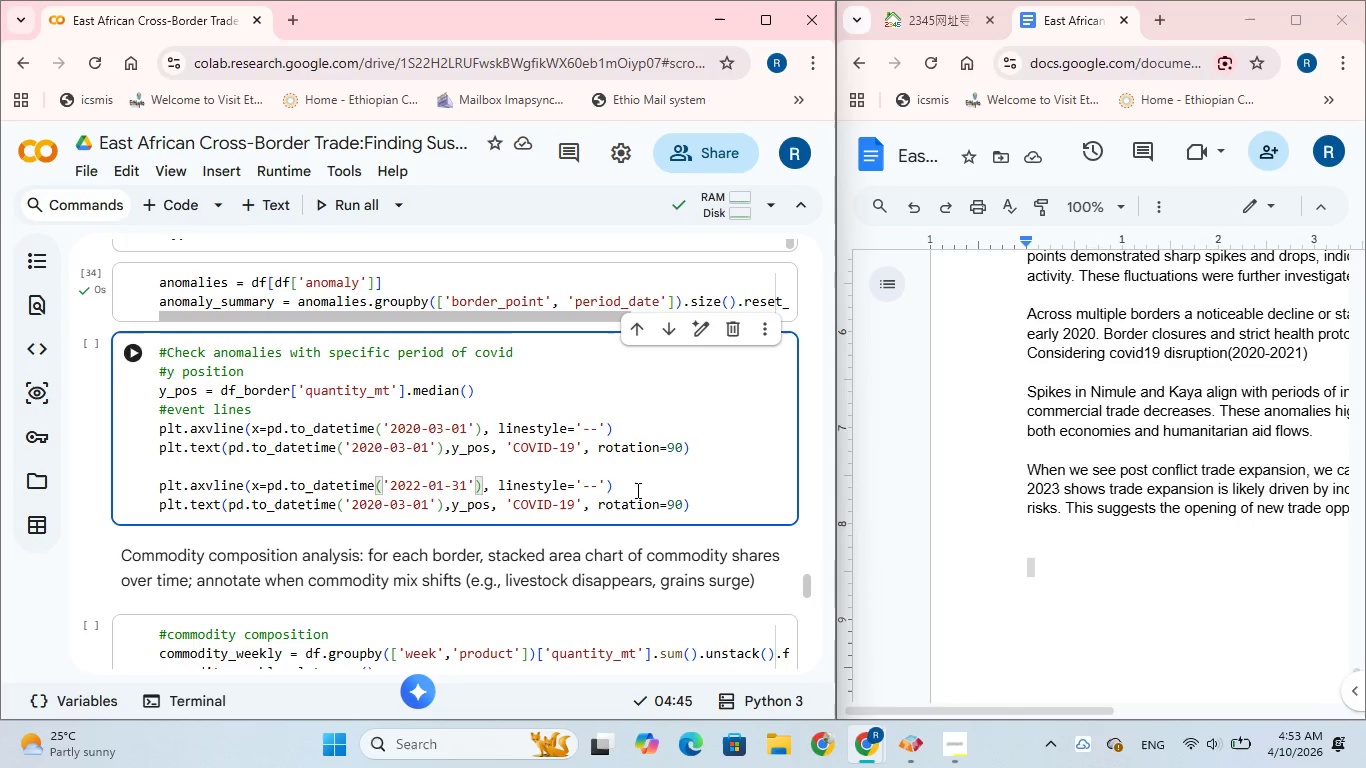 
left_click([575, 499])
 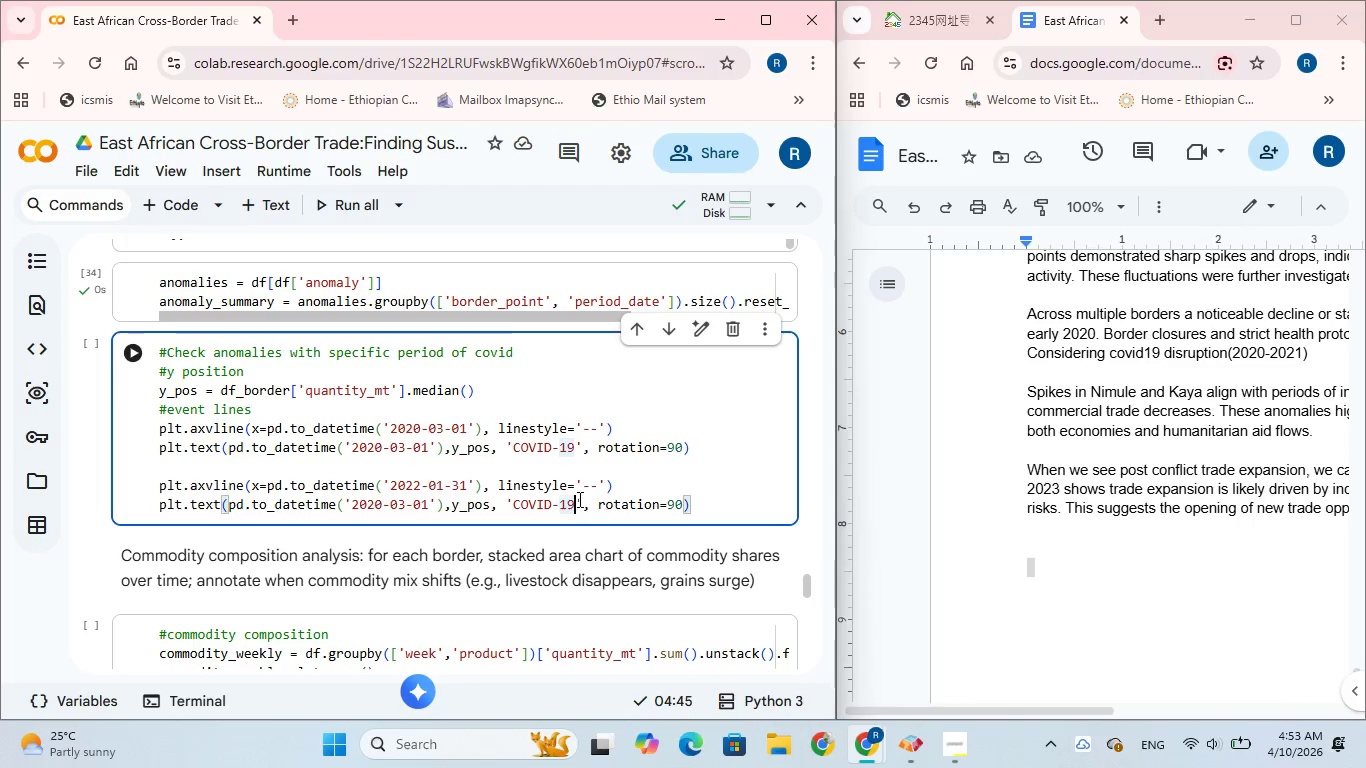 
key(Backspace)
key(Backspace)
key(Backspace)
key(Backspace)
key(Backspace)
key(Backspace)
key(Backspace)
key(Backspace)
type(Border r)
key(Backspace)
type(Reopening)
 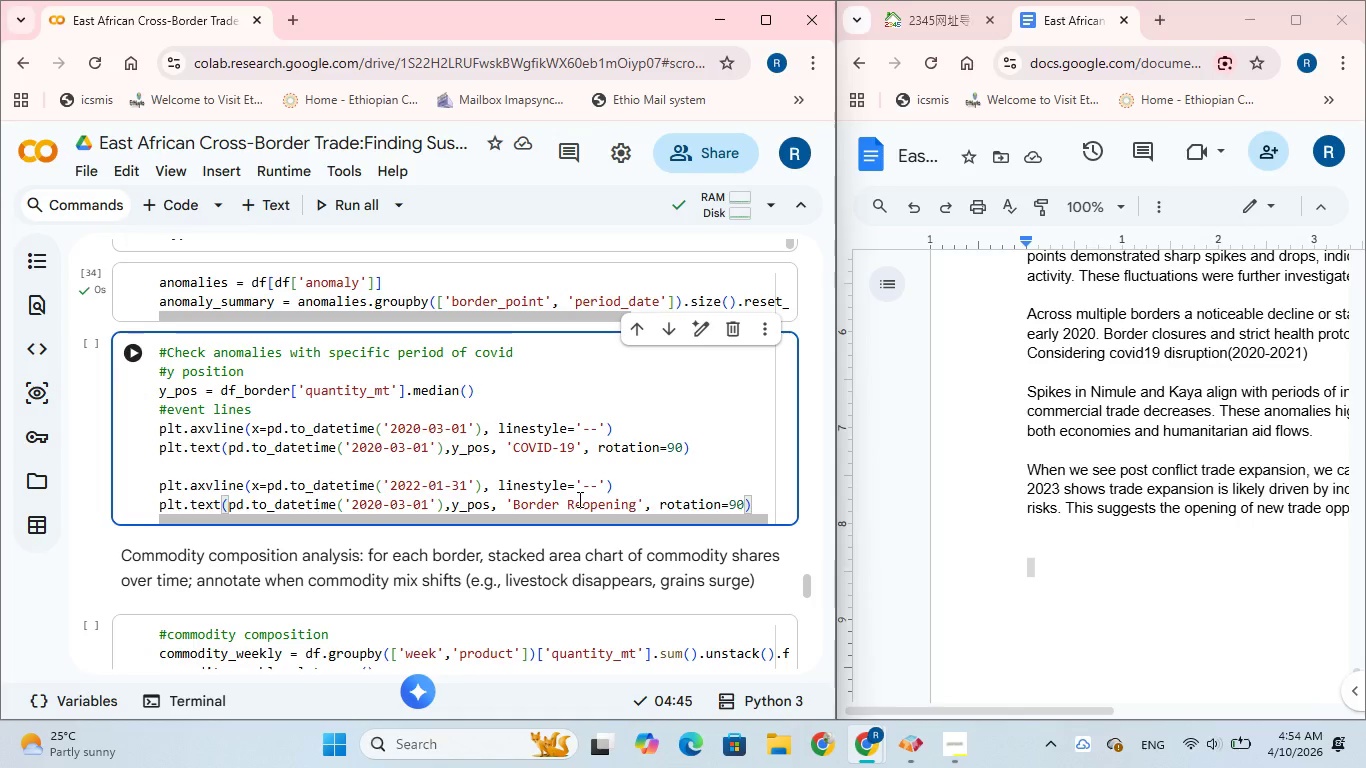 
wait(10.28)
 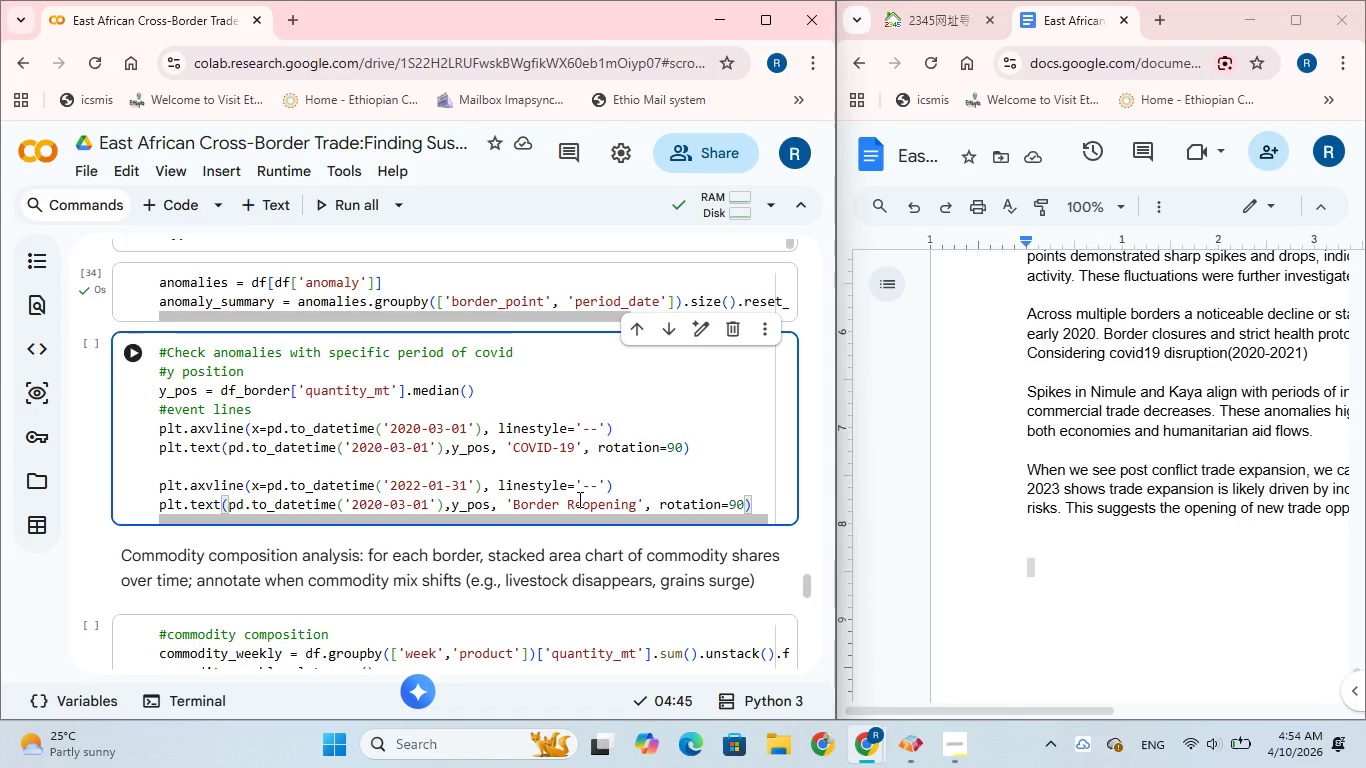 
left_click([759, 501])
 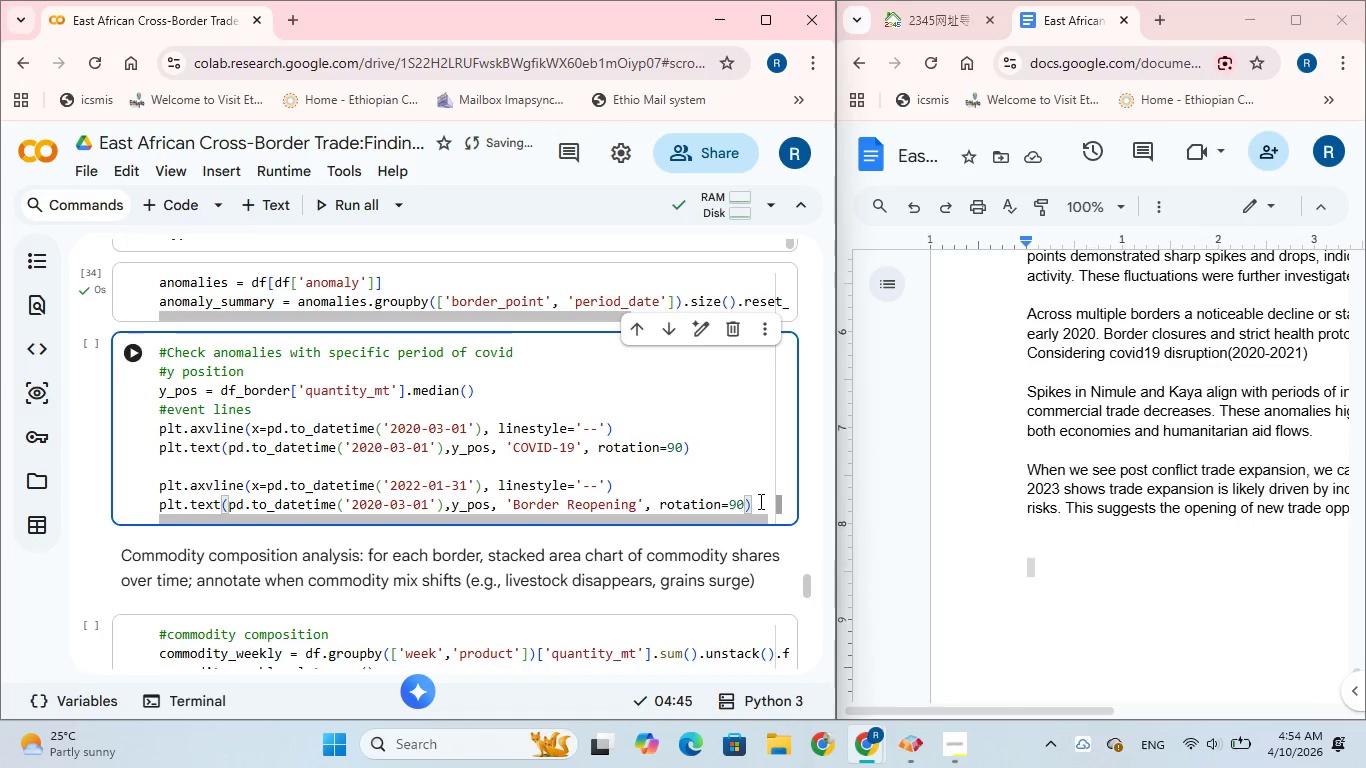 
key(Enter)
 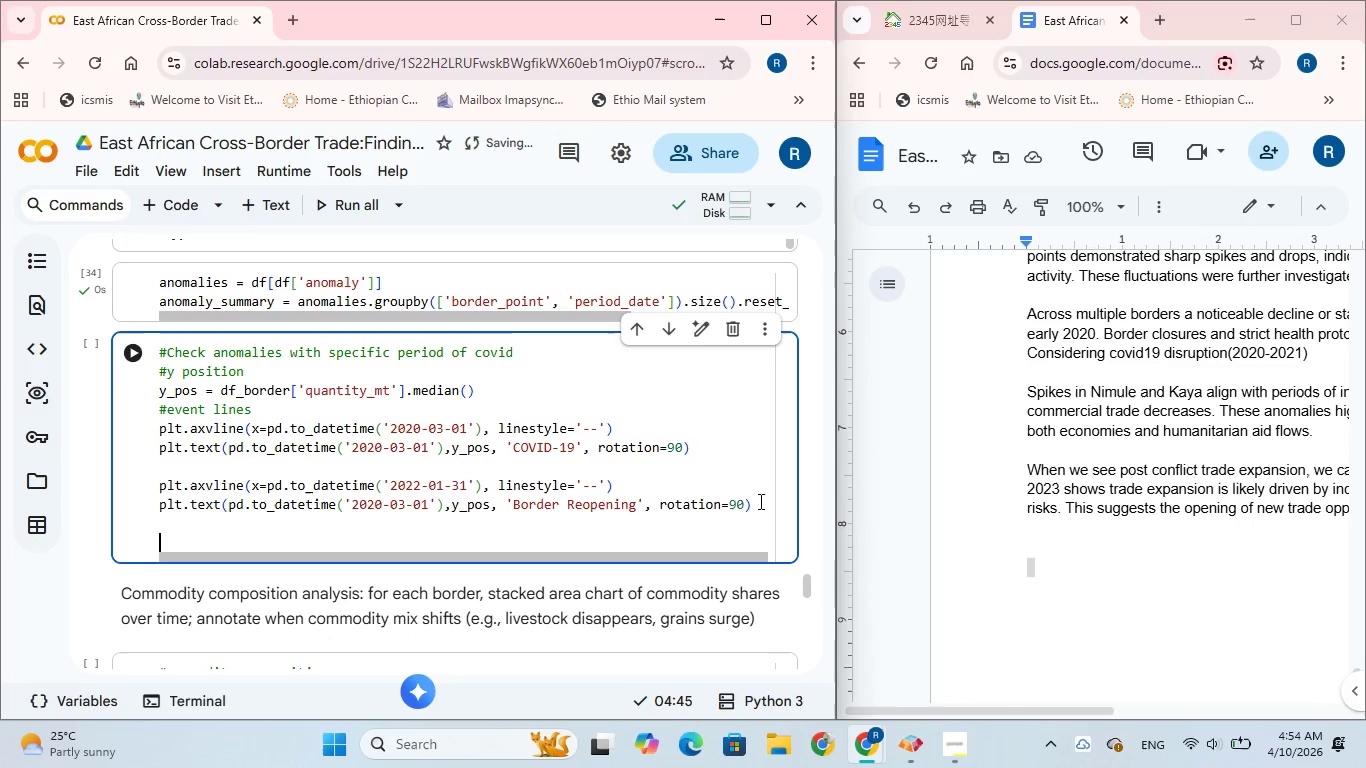 
key(Enter)
 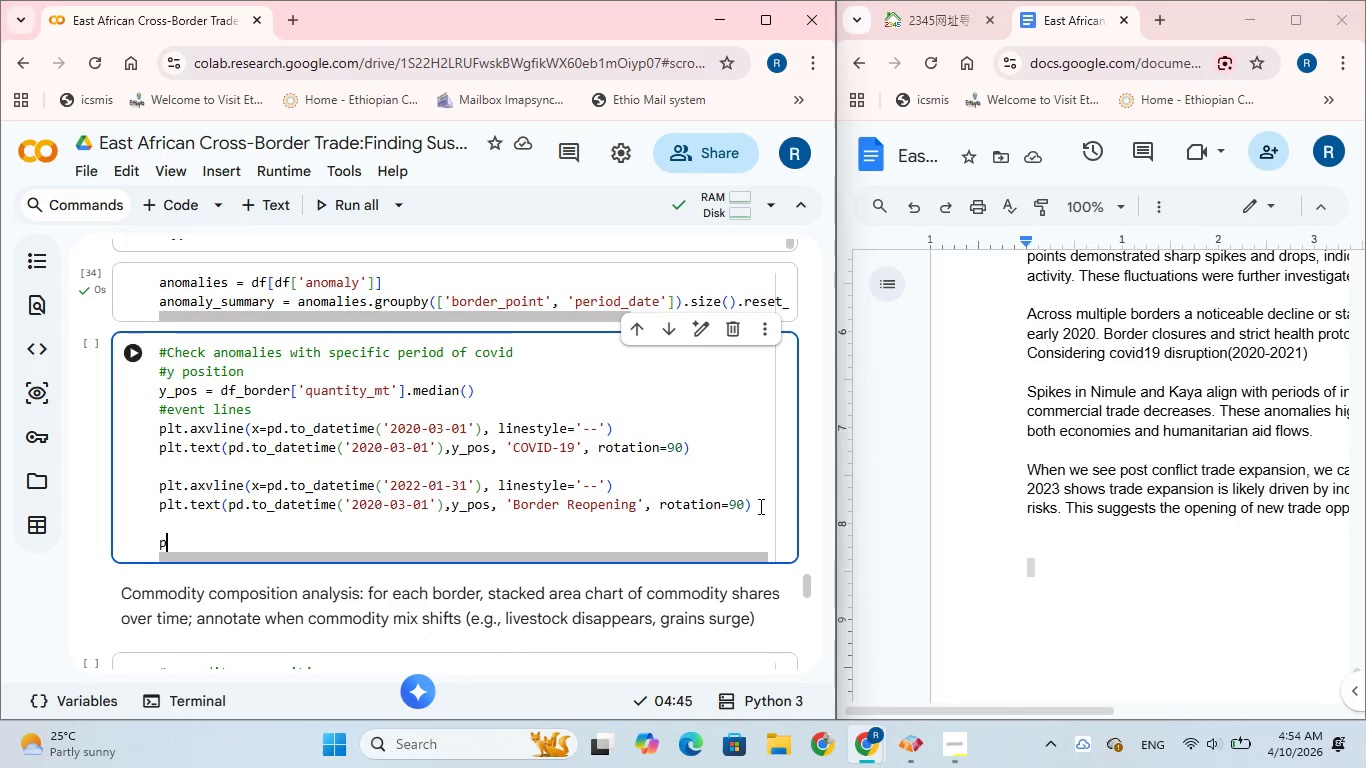 
type(plt.)
 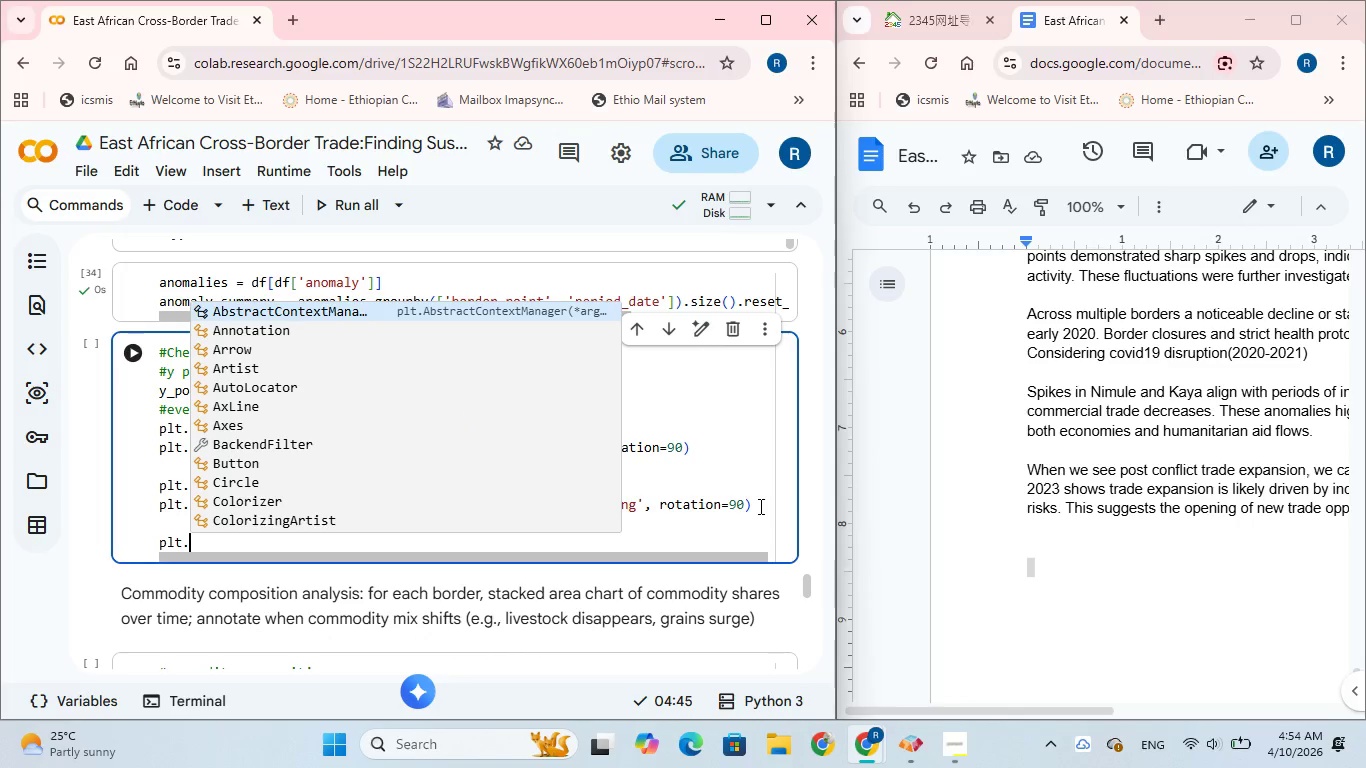 
type(yscale('log)
 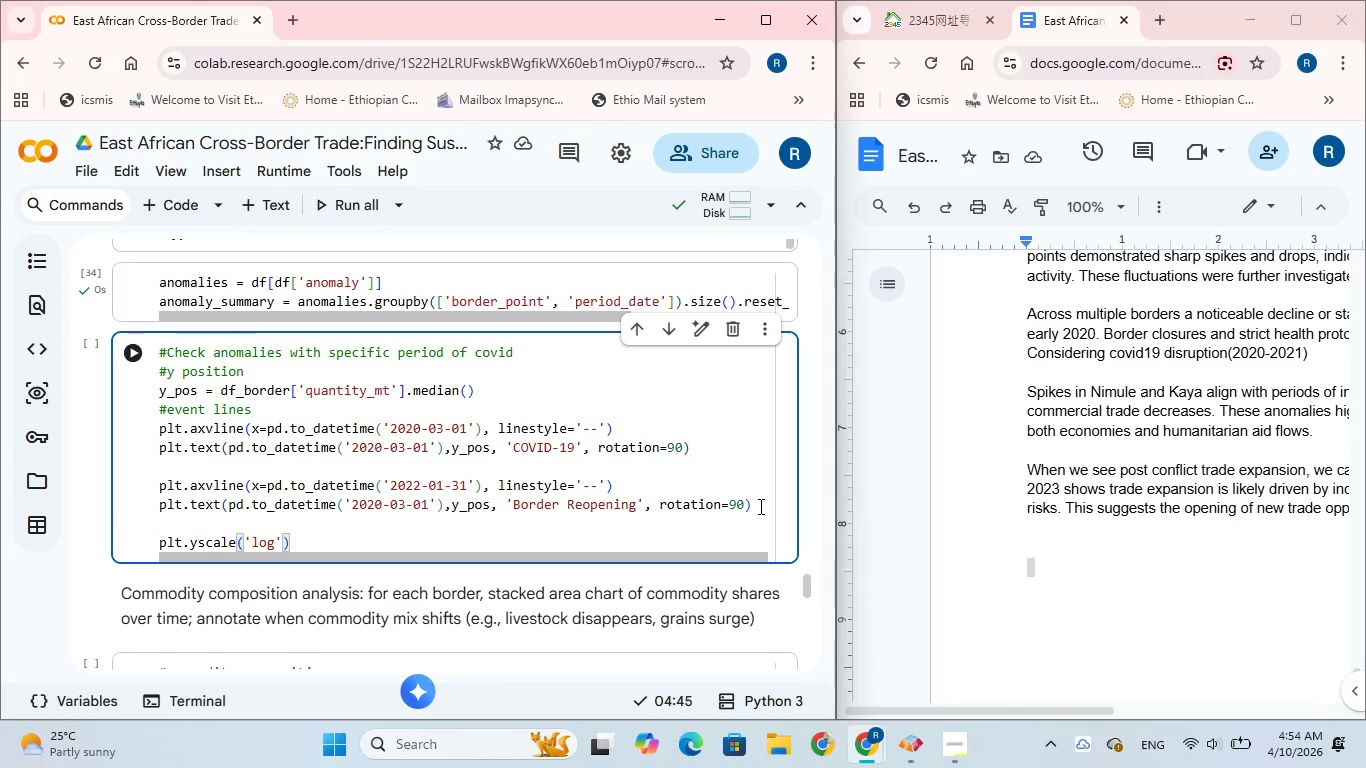 
key(ArrowRight)
 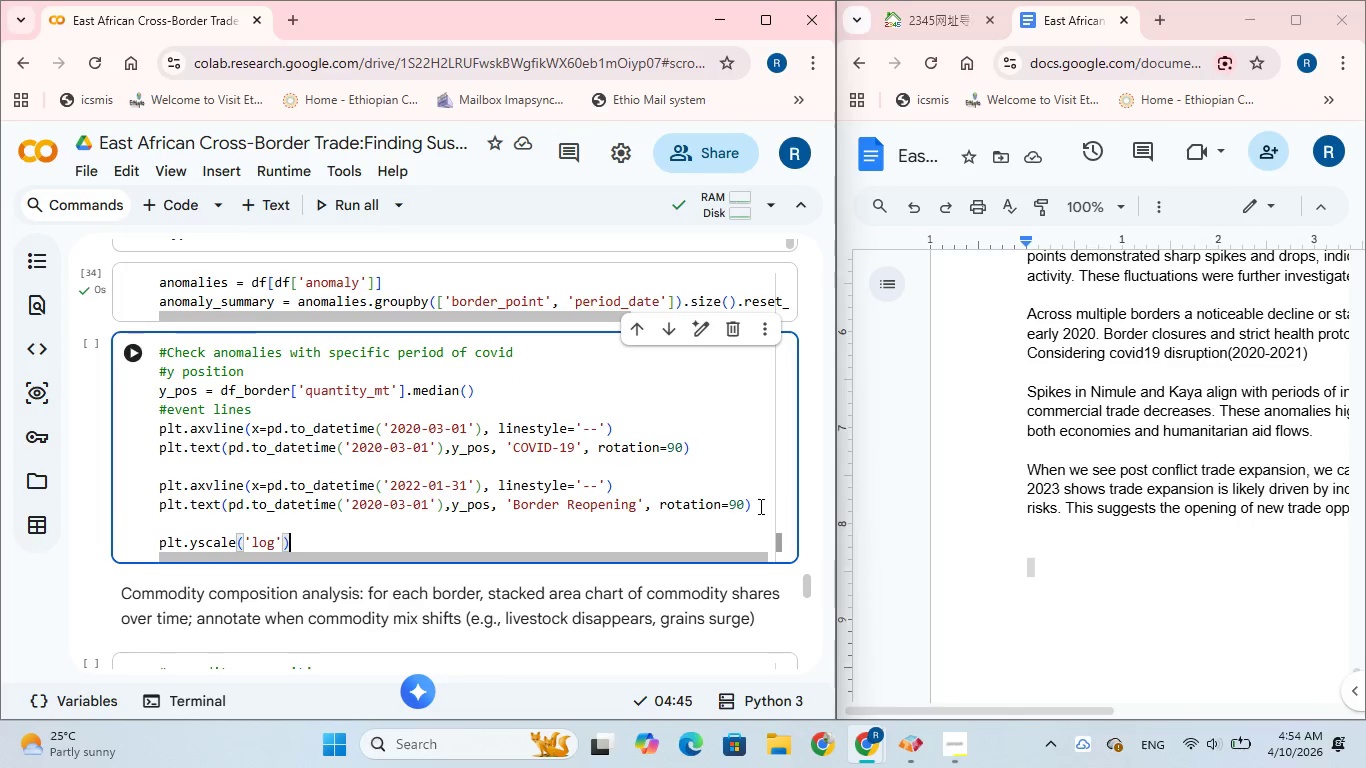 
key(ArrowRight)
 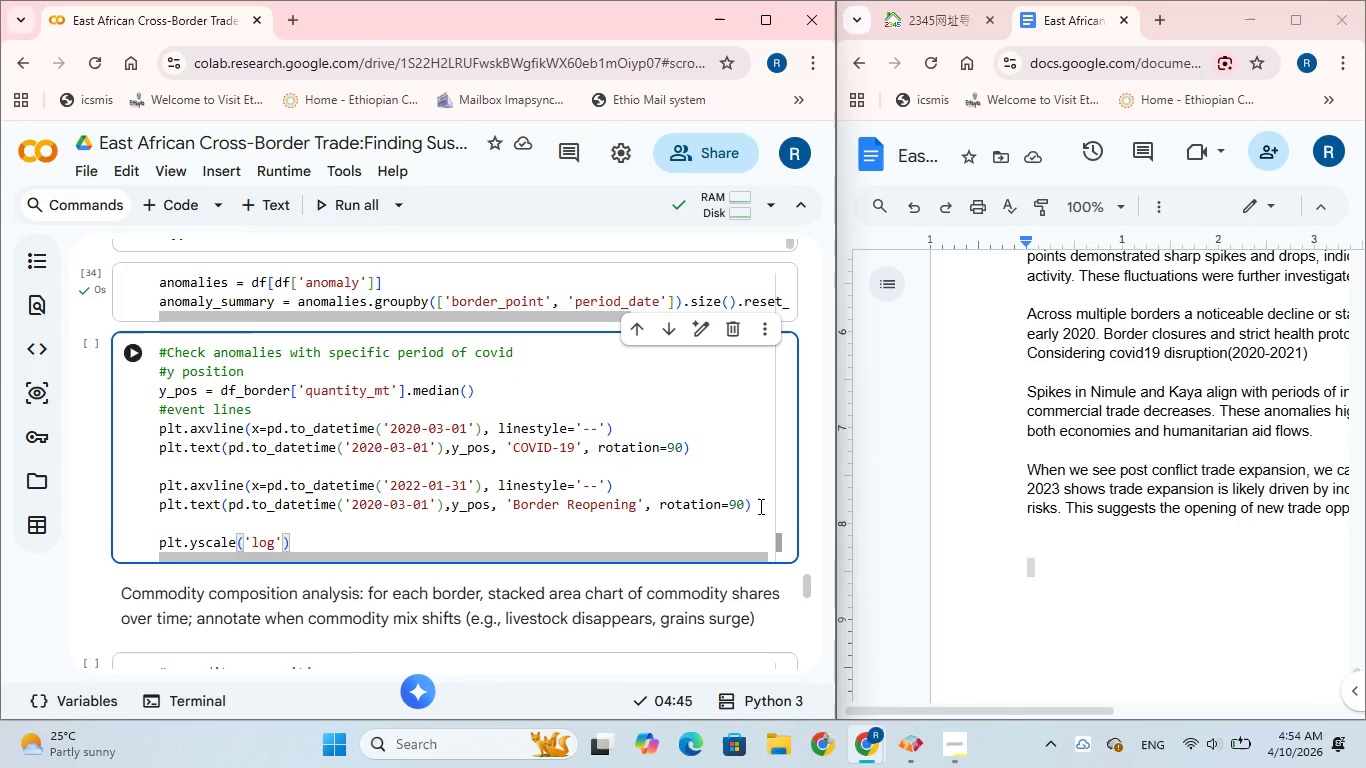 
key(Enter)
 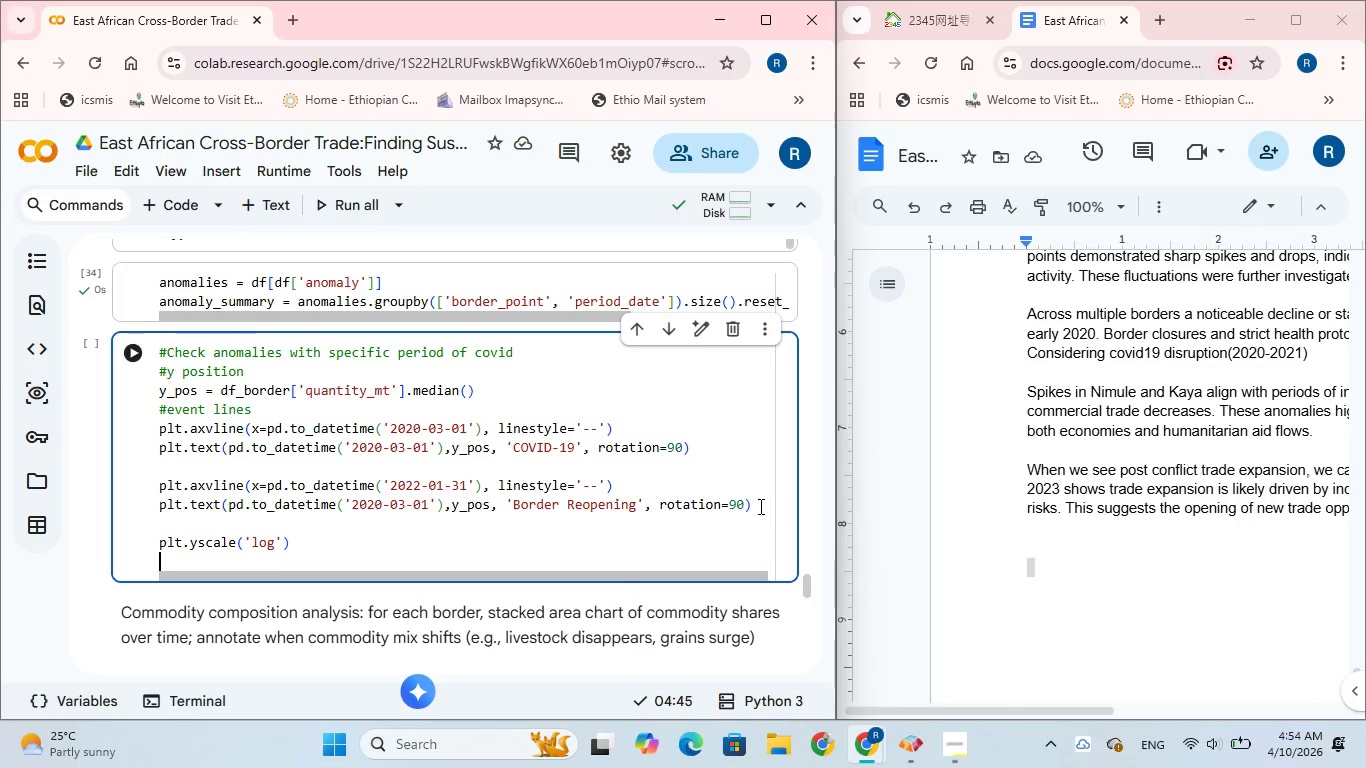 
type(plt.legend()
 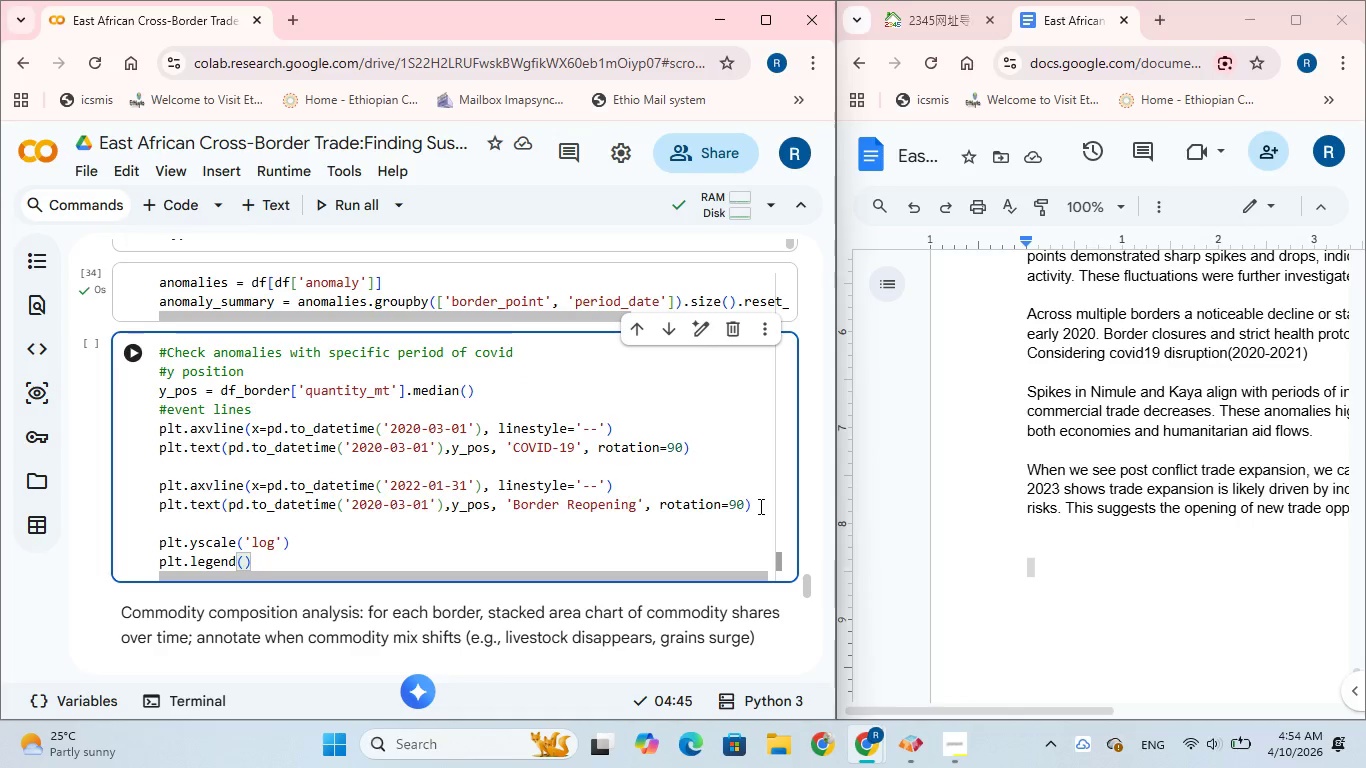 
key(ArrowRight)
 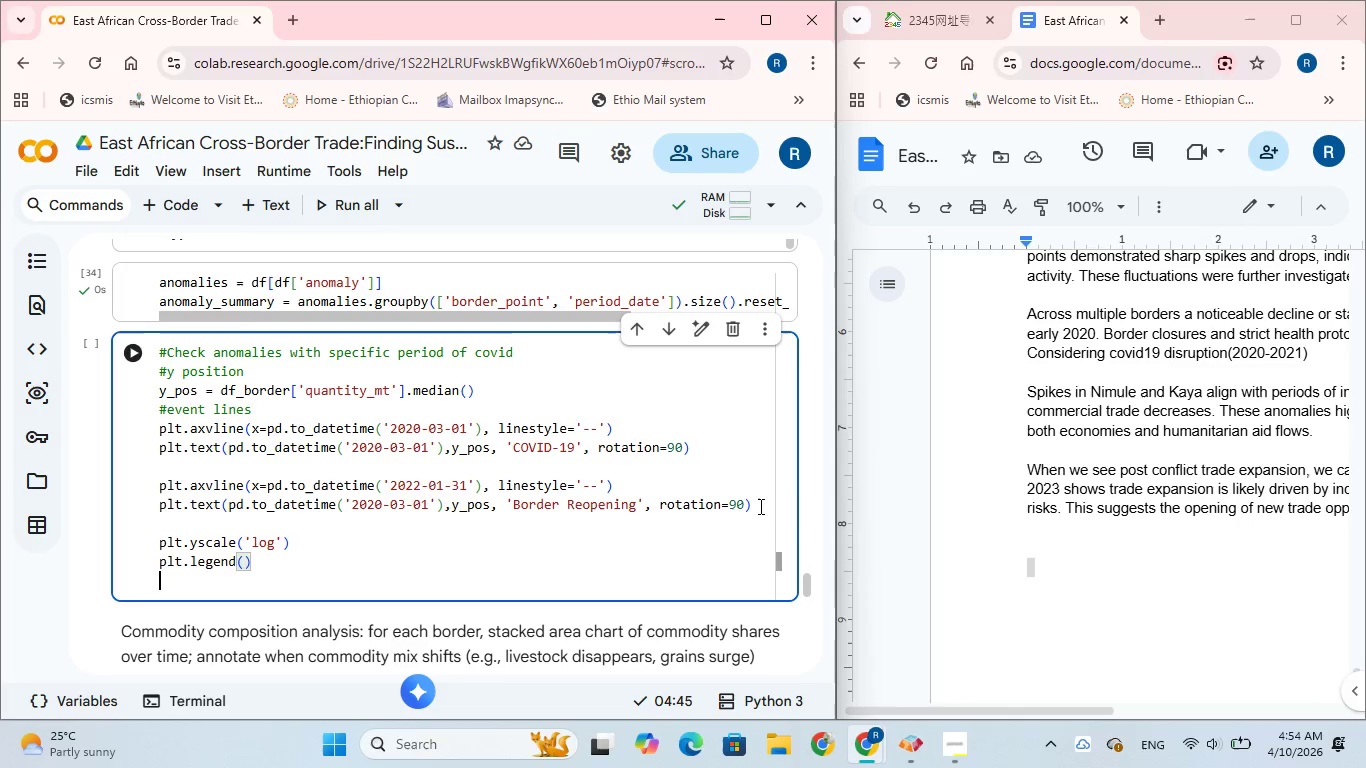 
key(Enter)
 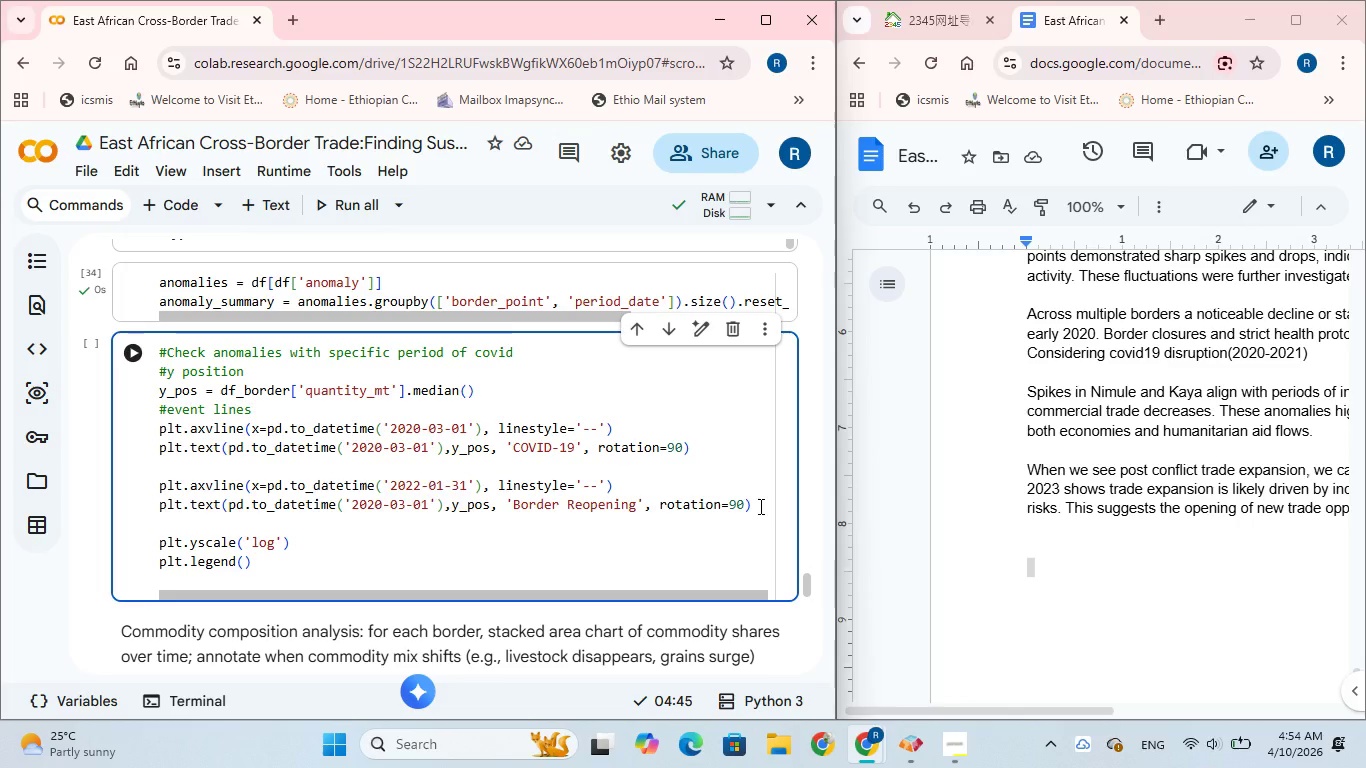 
type(plt.show()
 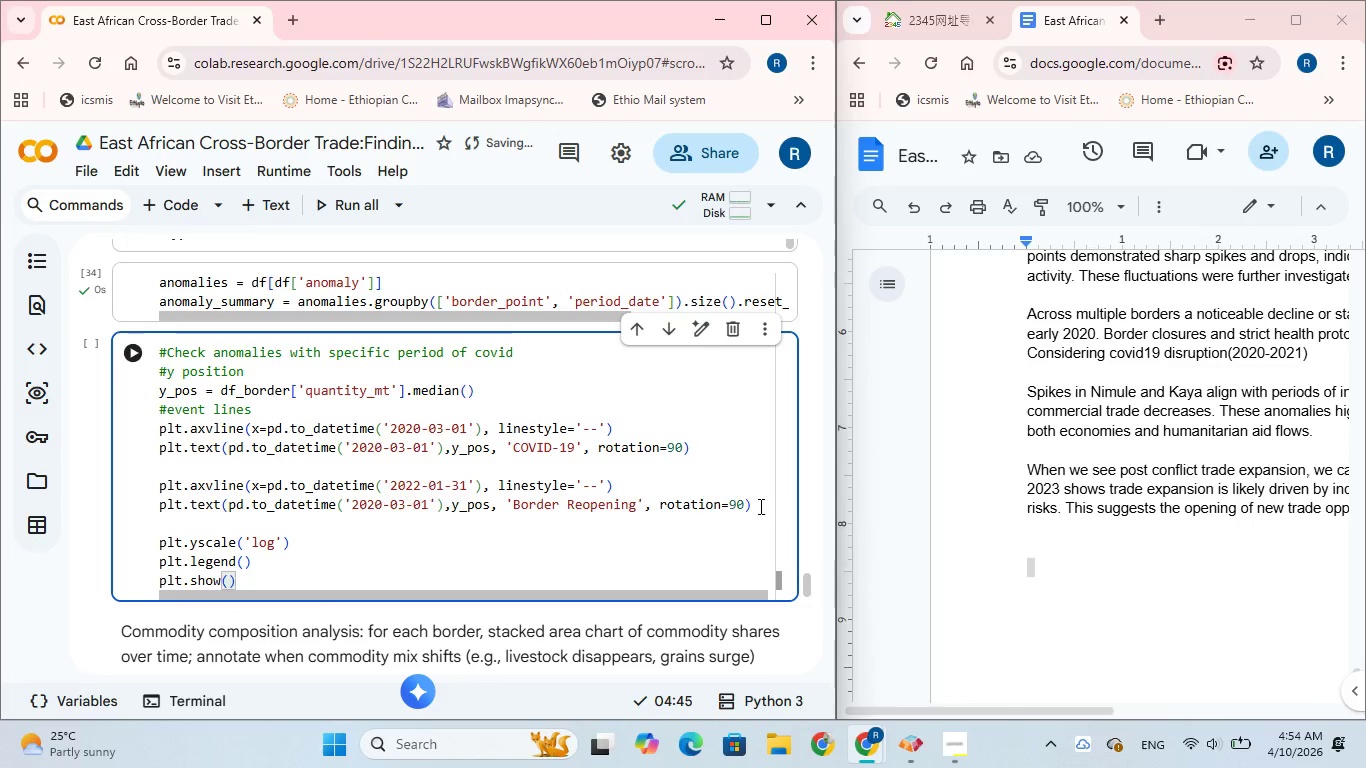 
left_click([134, 357])
 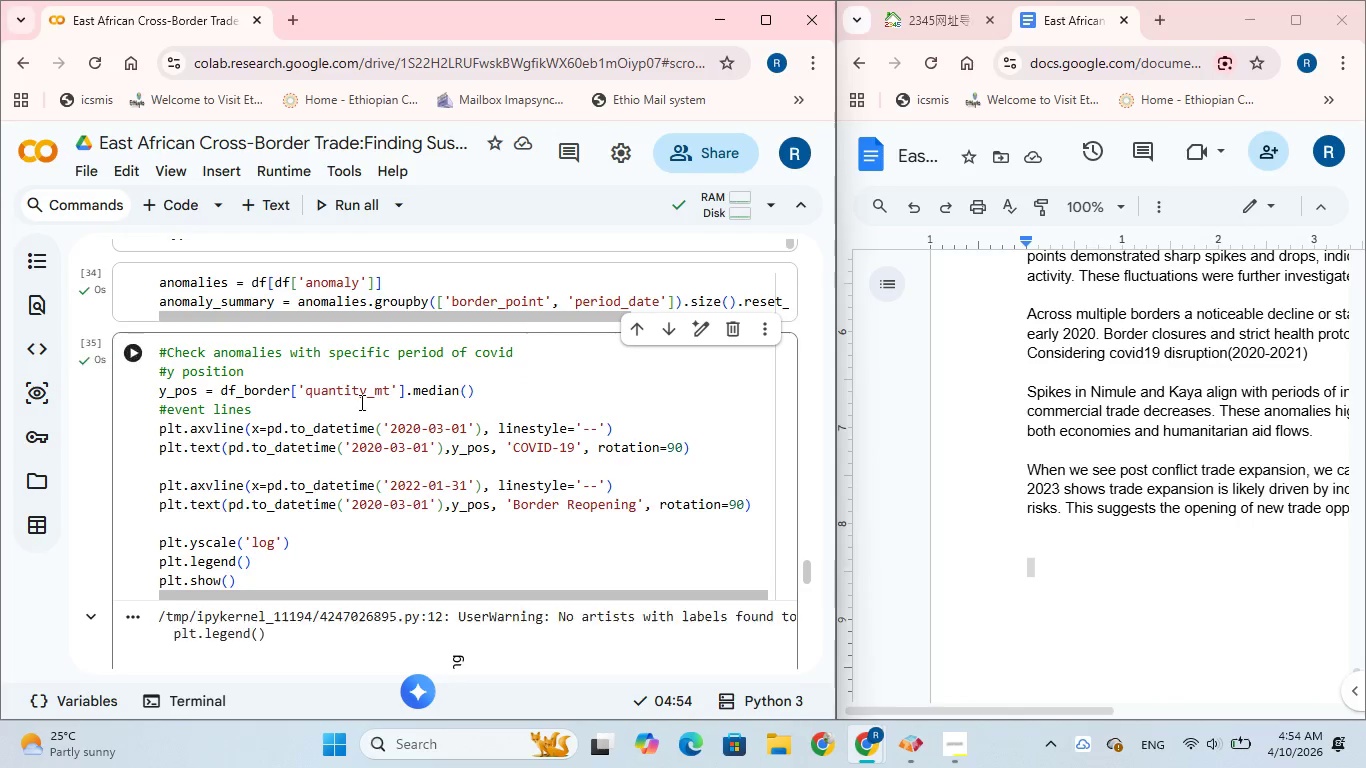 
scroll: coordinate [376, 400], scroll_direction: down, amount: 5.0
 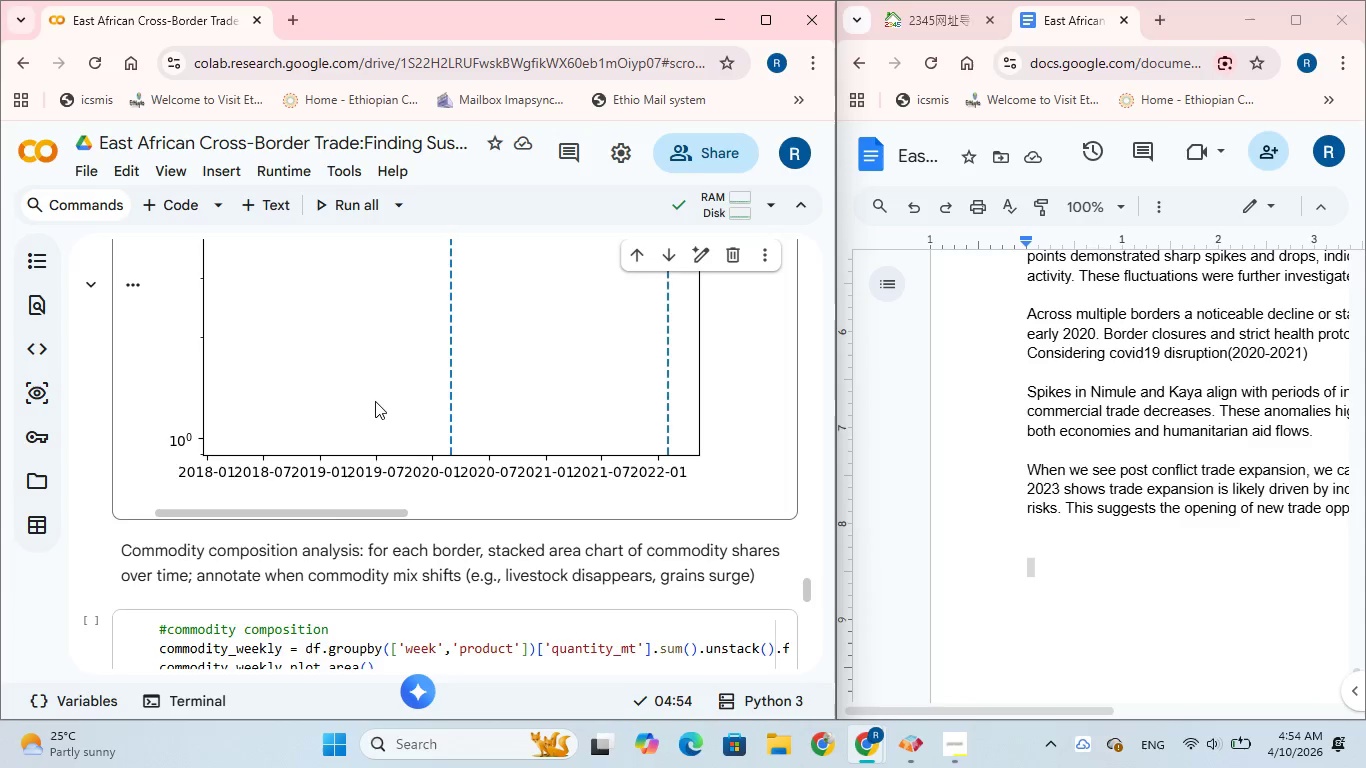 
scroll: coordinate [375, 402], scroll_direction: up, amount: 4.0
 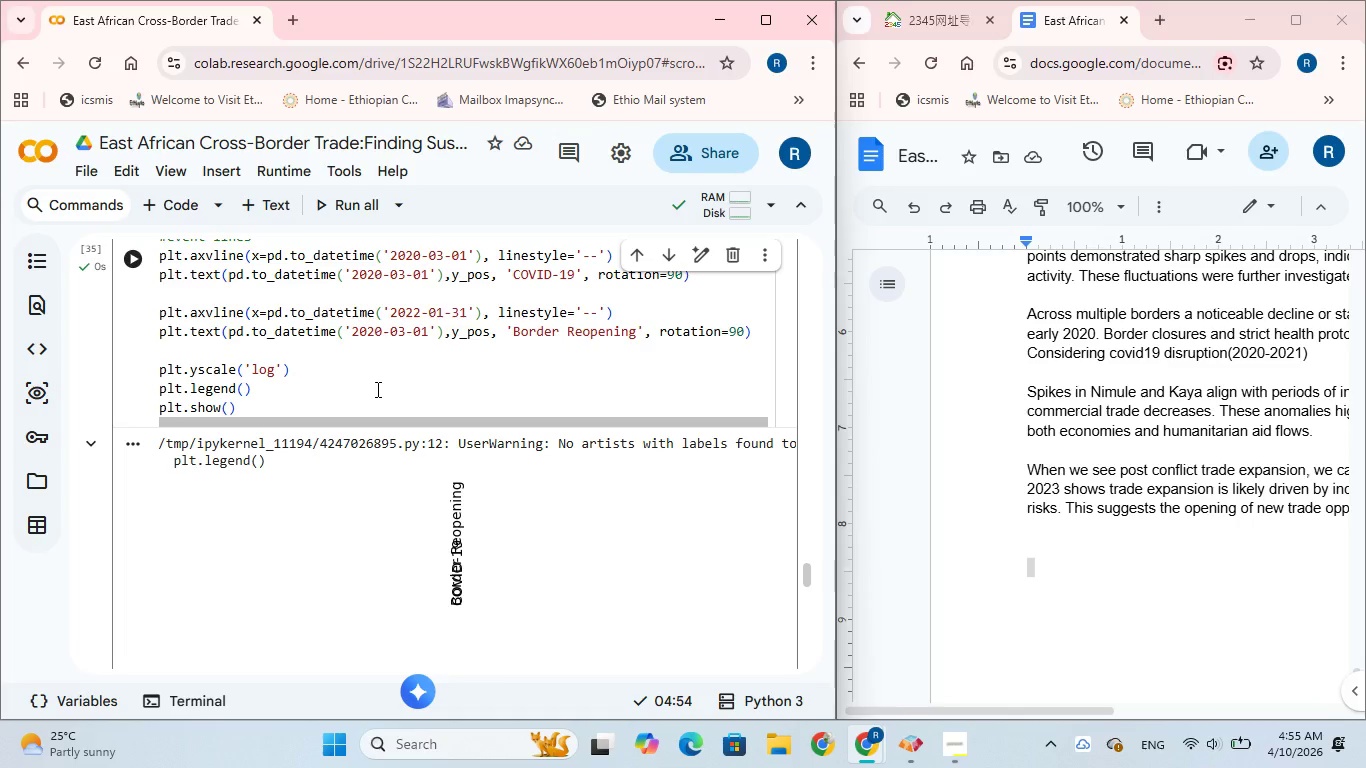 
wait(19.61)
 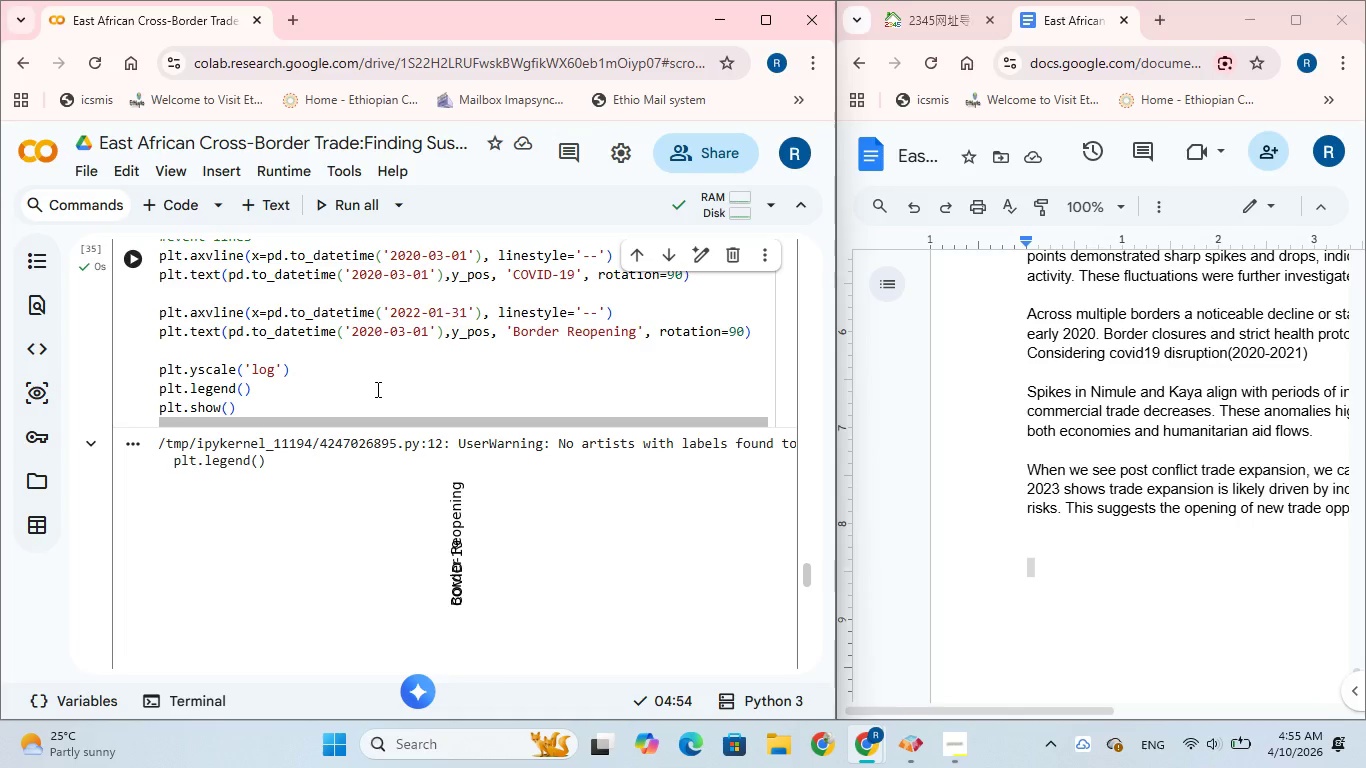 
left_click([292, 371])
 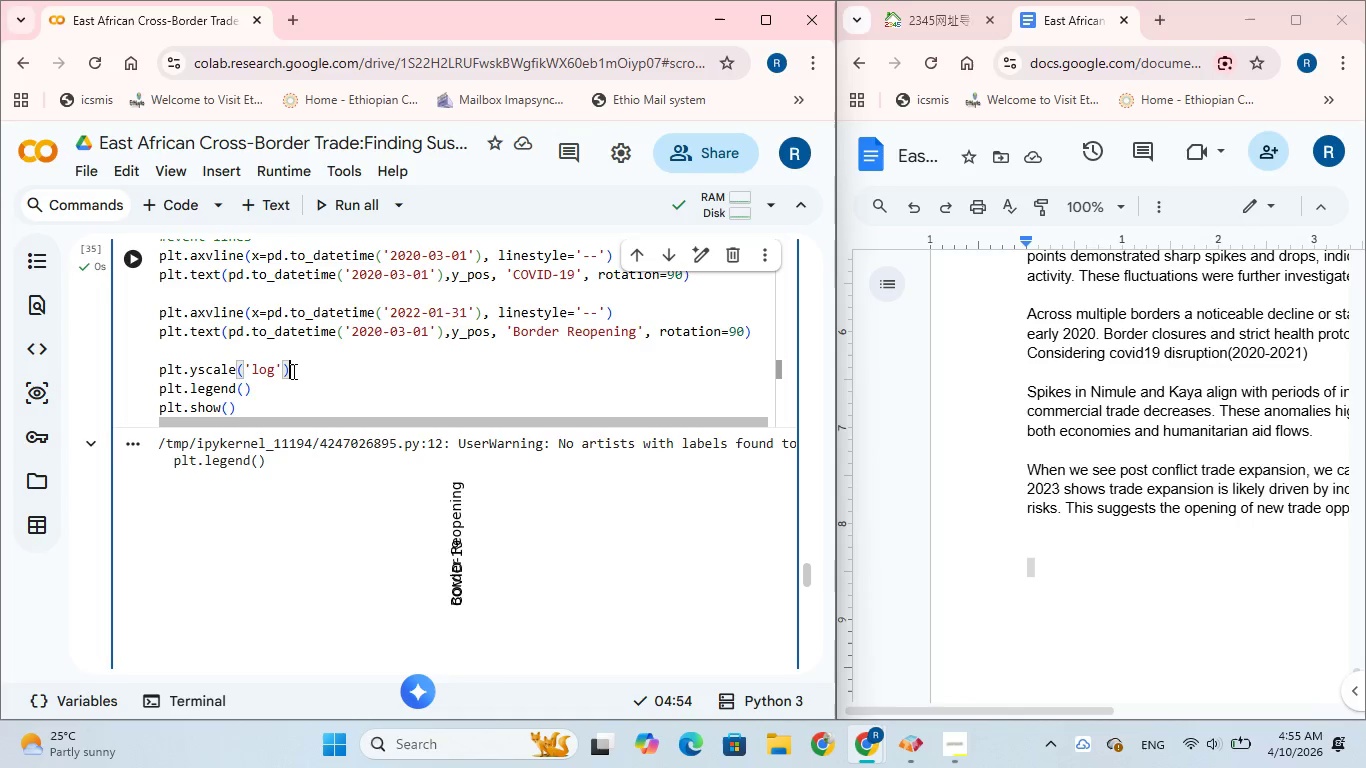 
key(Enter)
 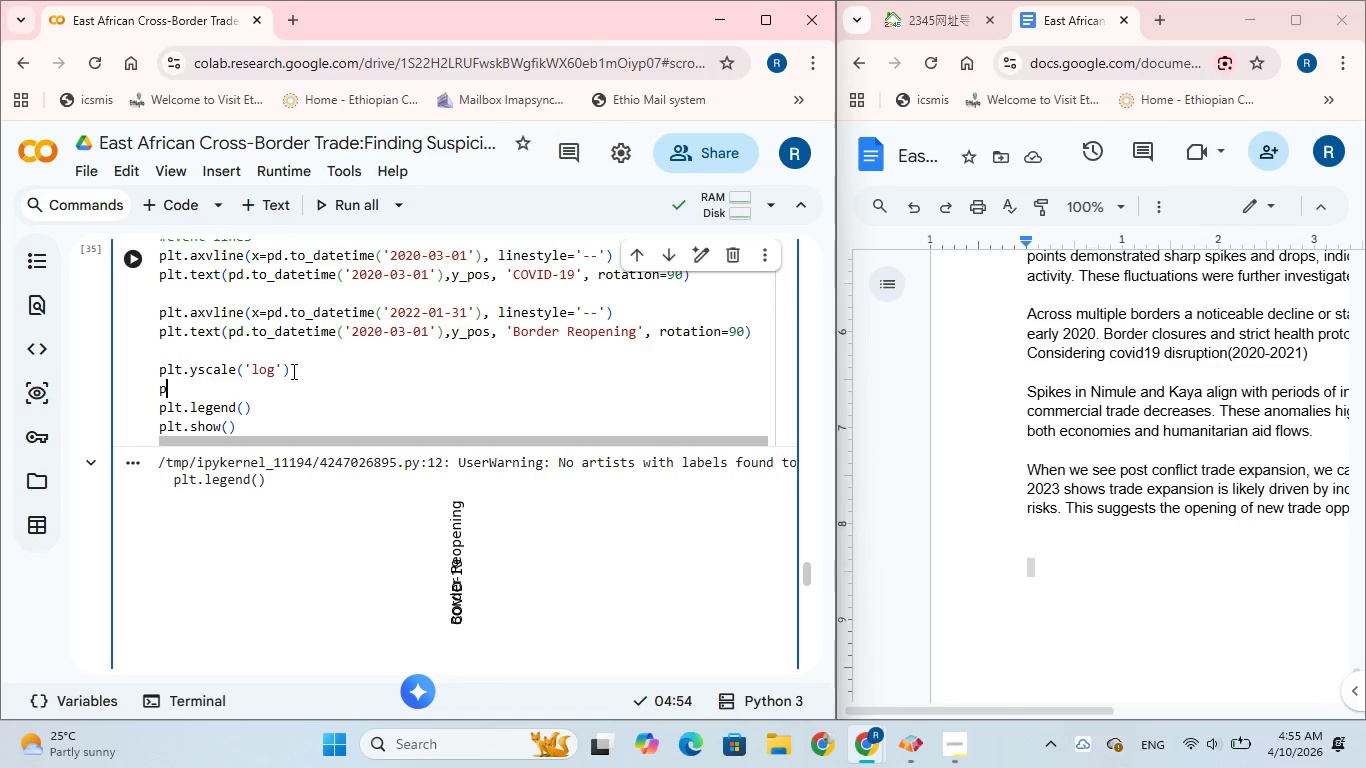 
type(plt.title(f'trade)
 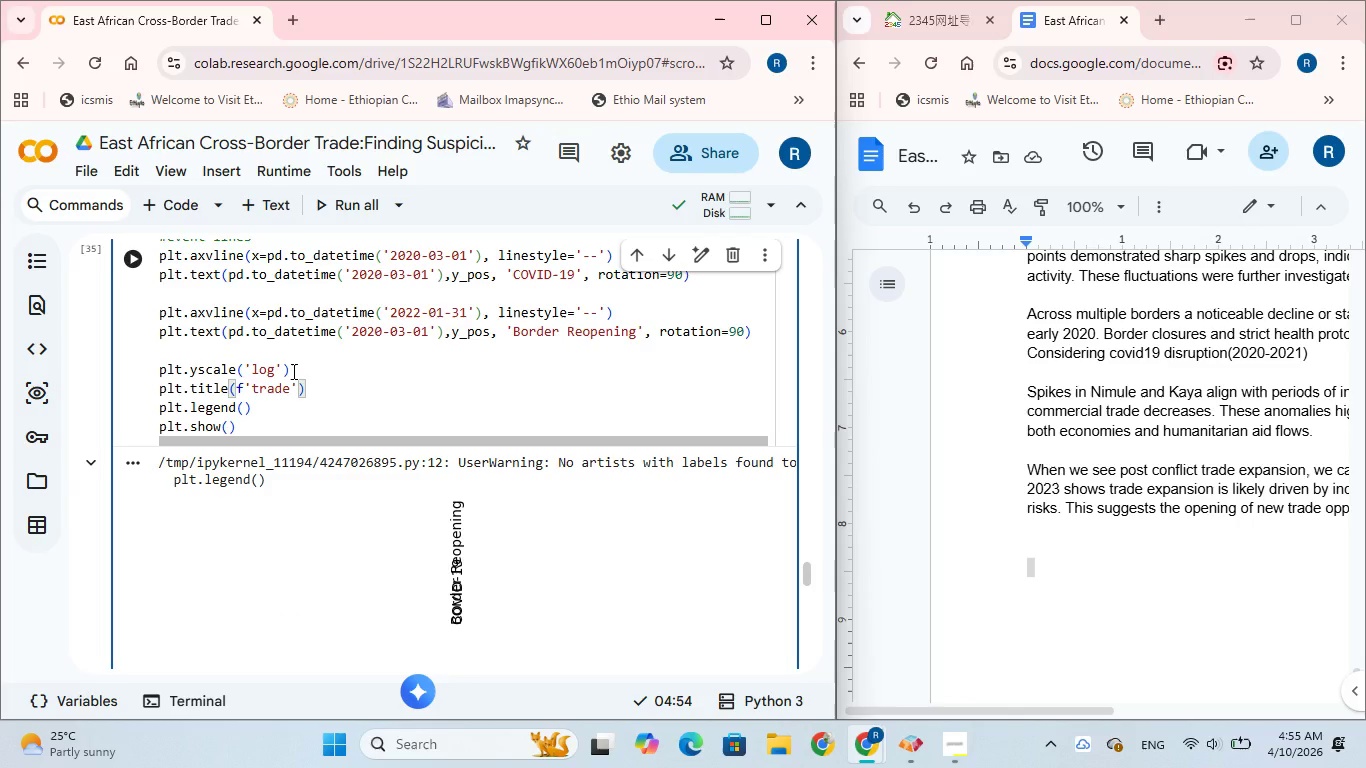 
type( volume with anomalies)
 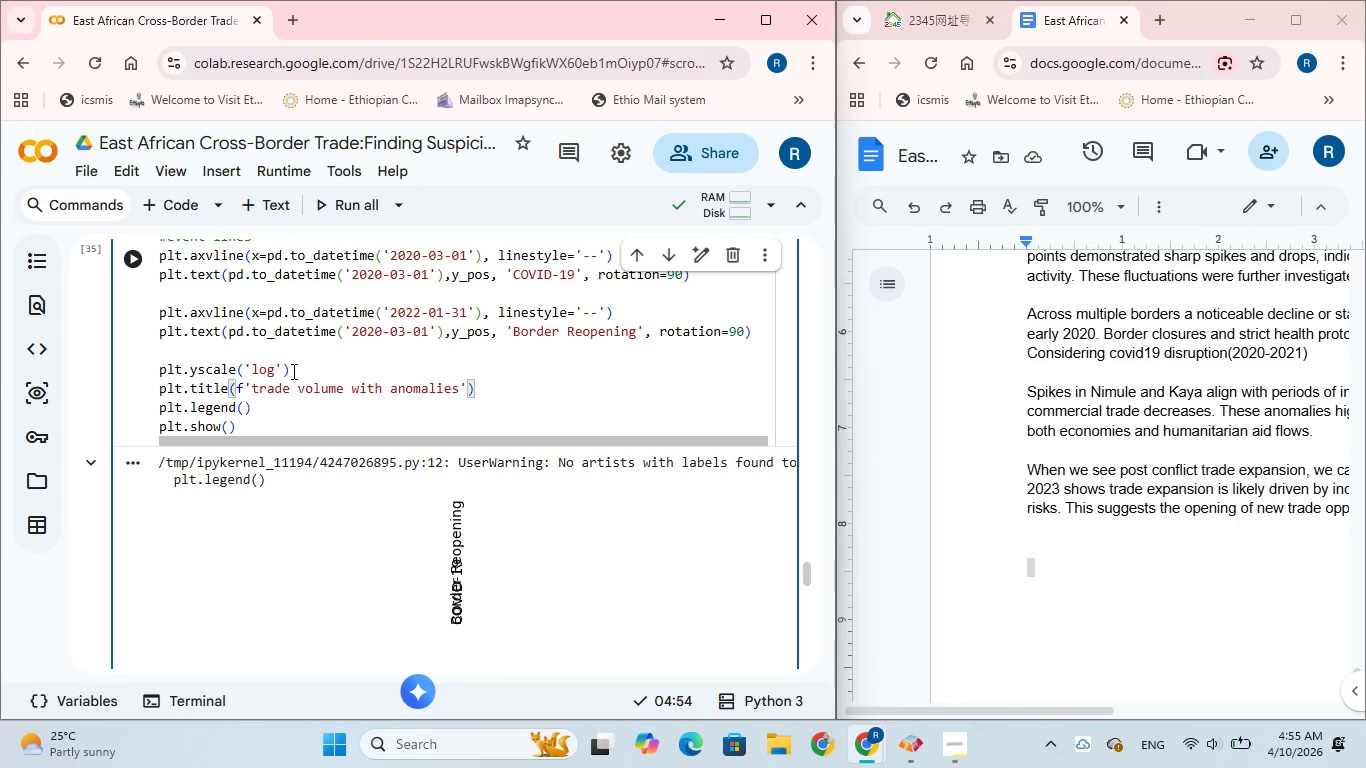 
wait(7.06)
 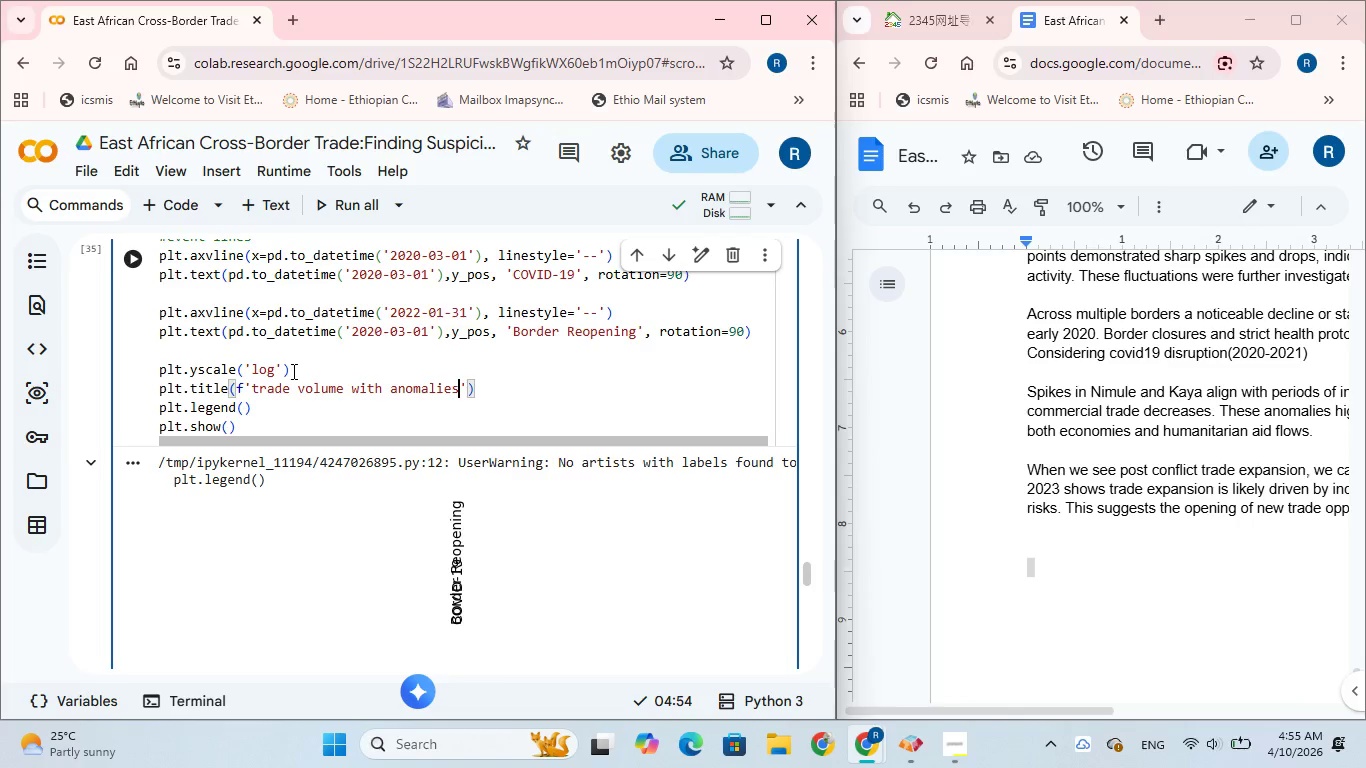 
type( -{border)
 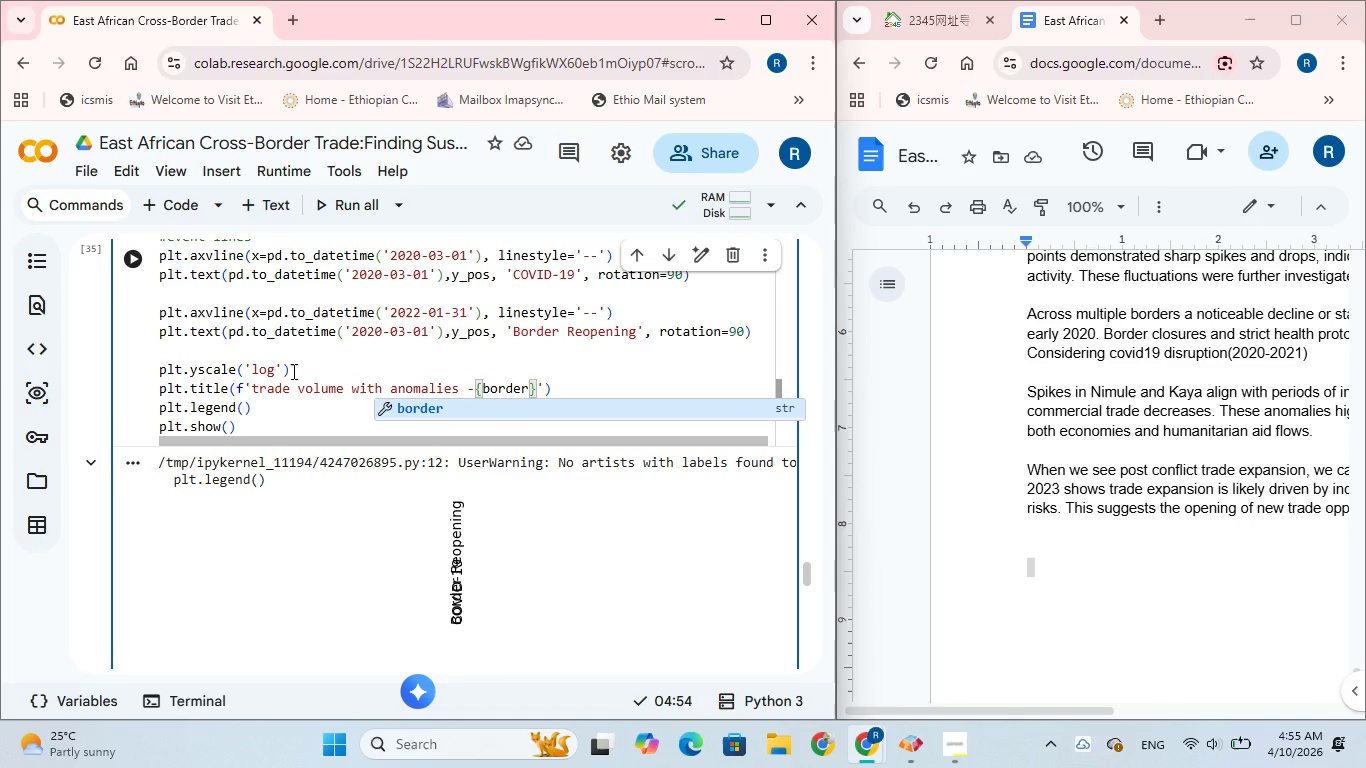 
left_click([399, 385])
 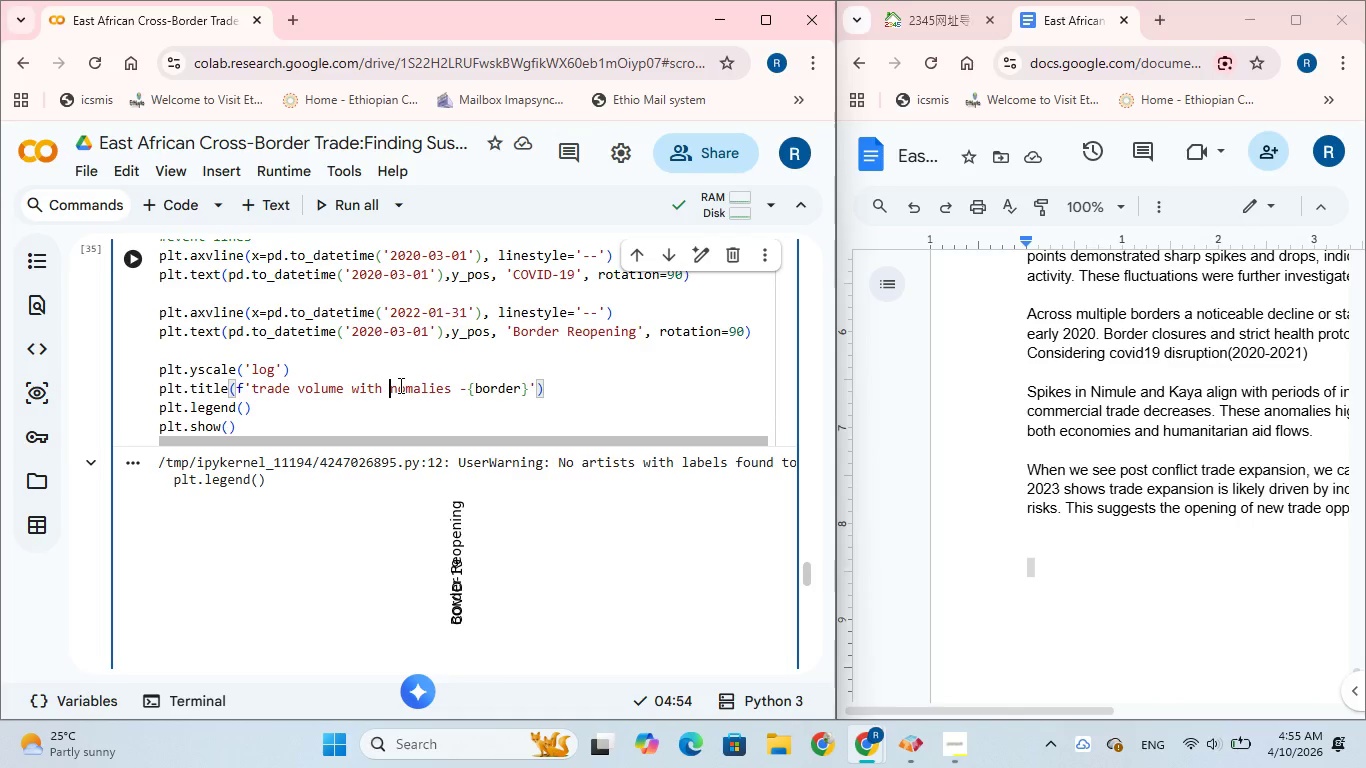 
key(Backspace)
 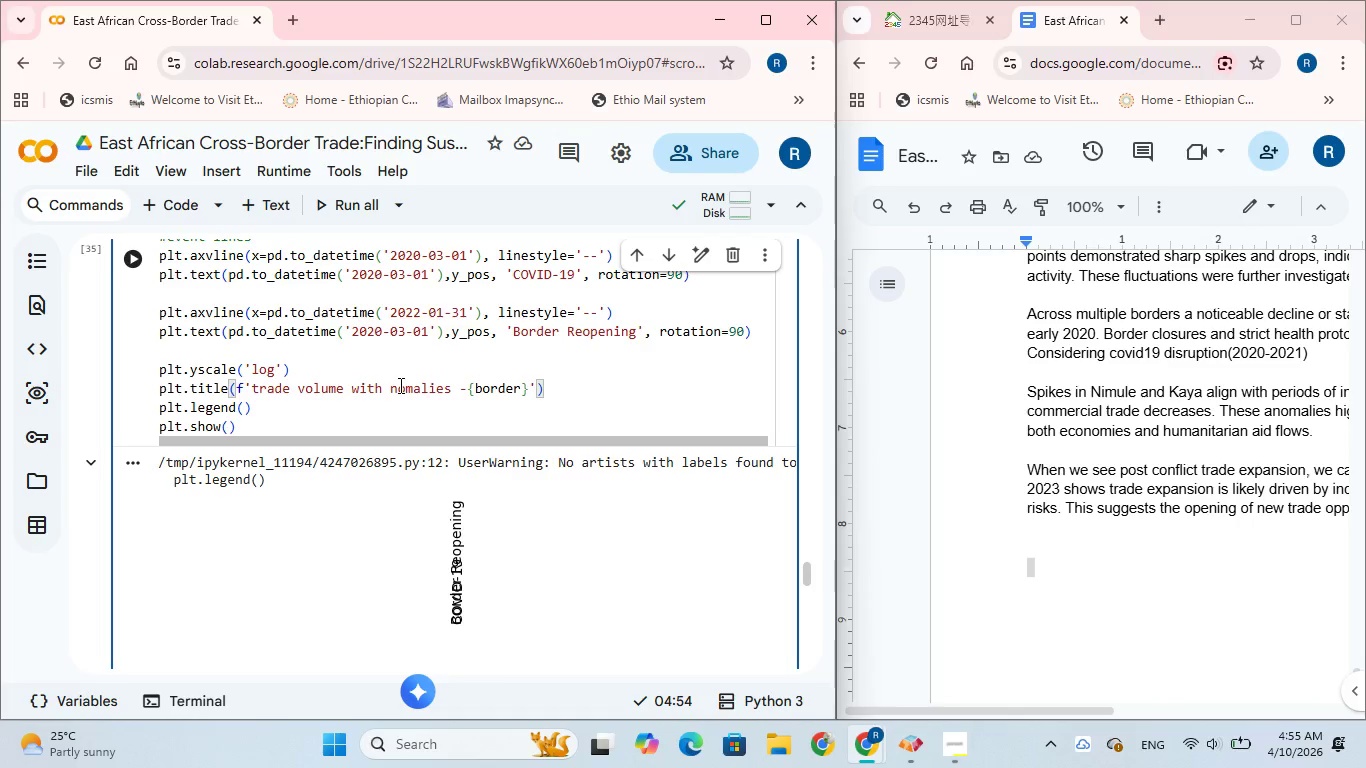 
key(CapsLock)
 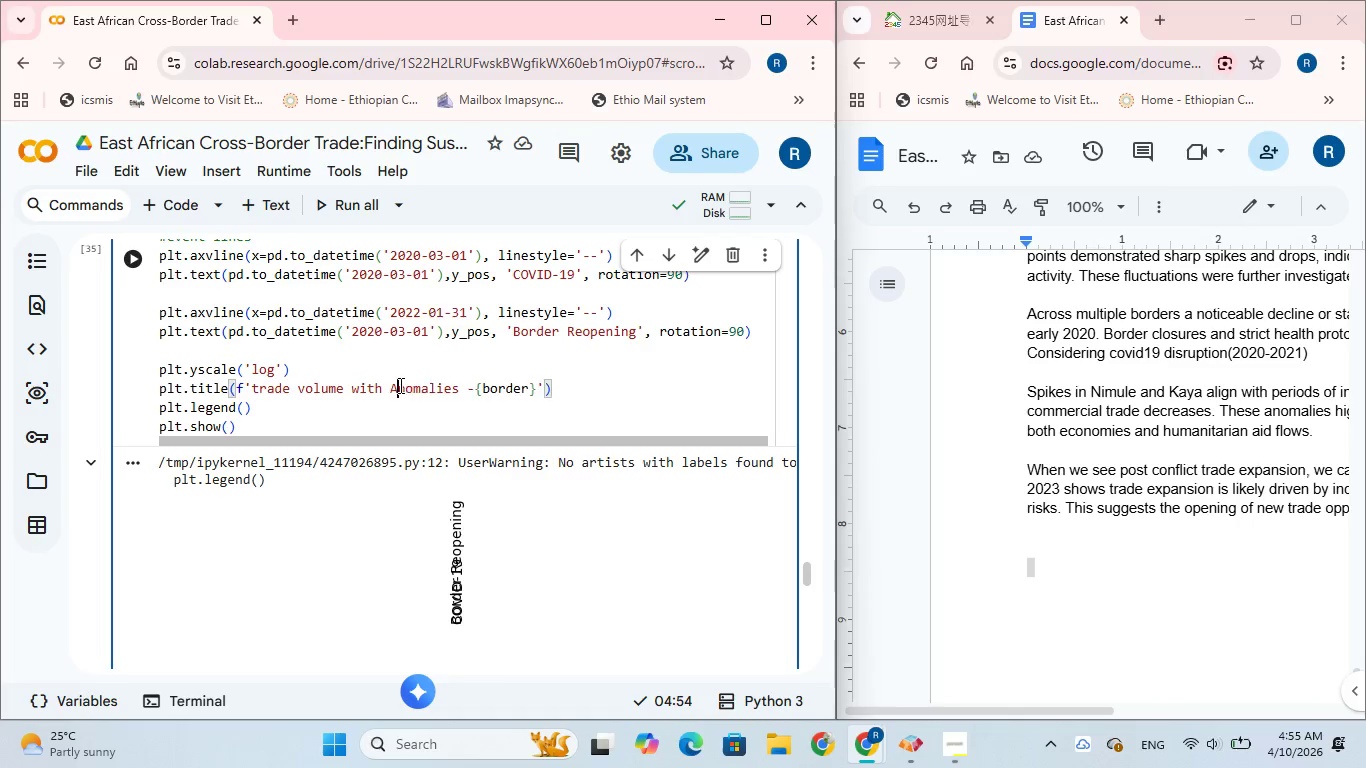 
key(A)
 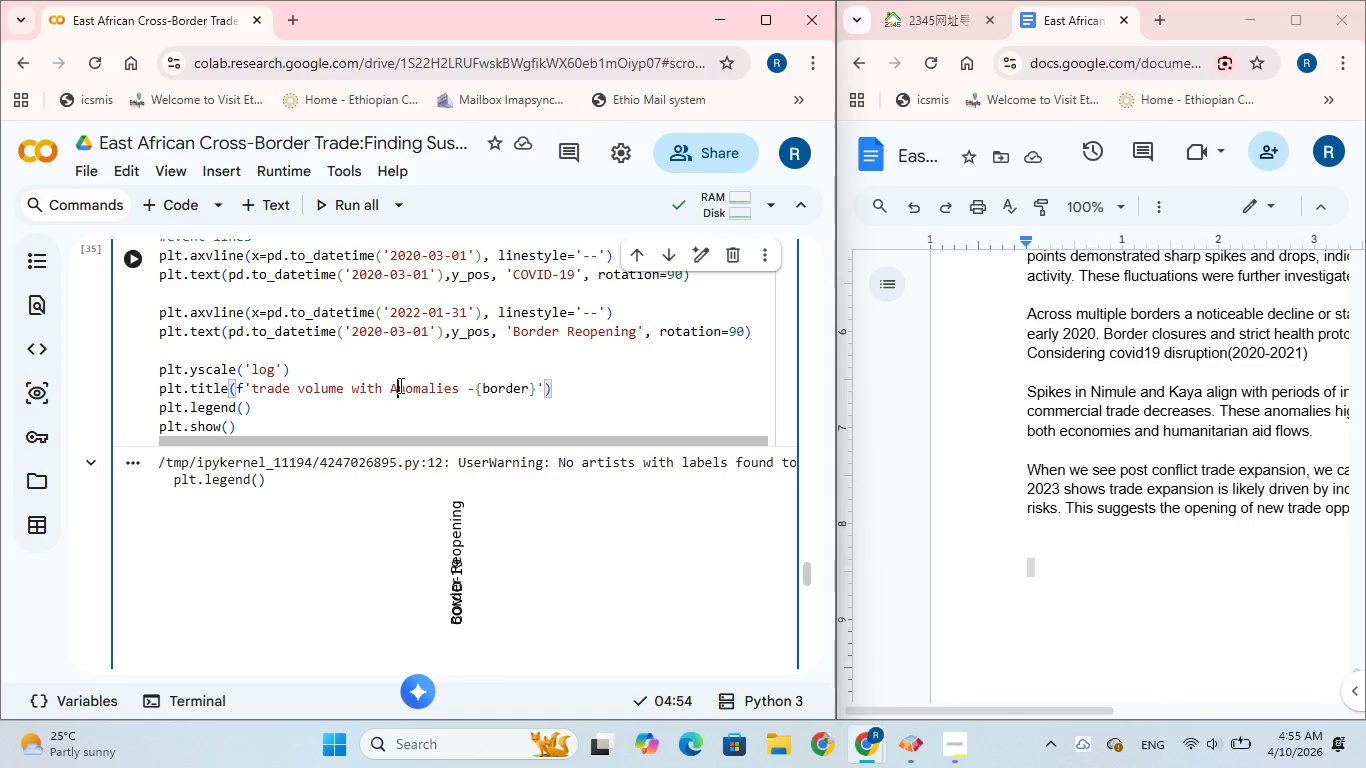 
key(CapsLock)
 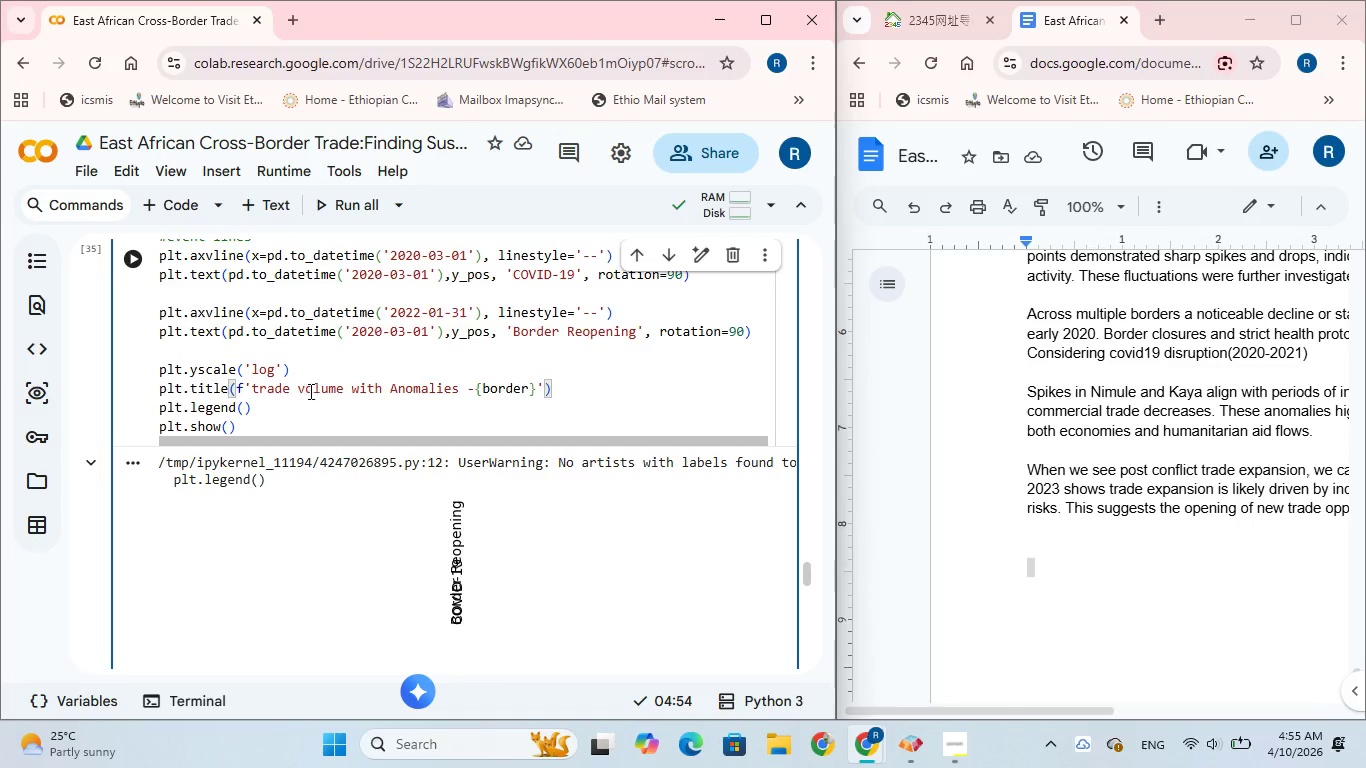 
left_click([304, 390])
 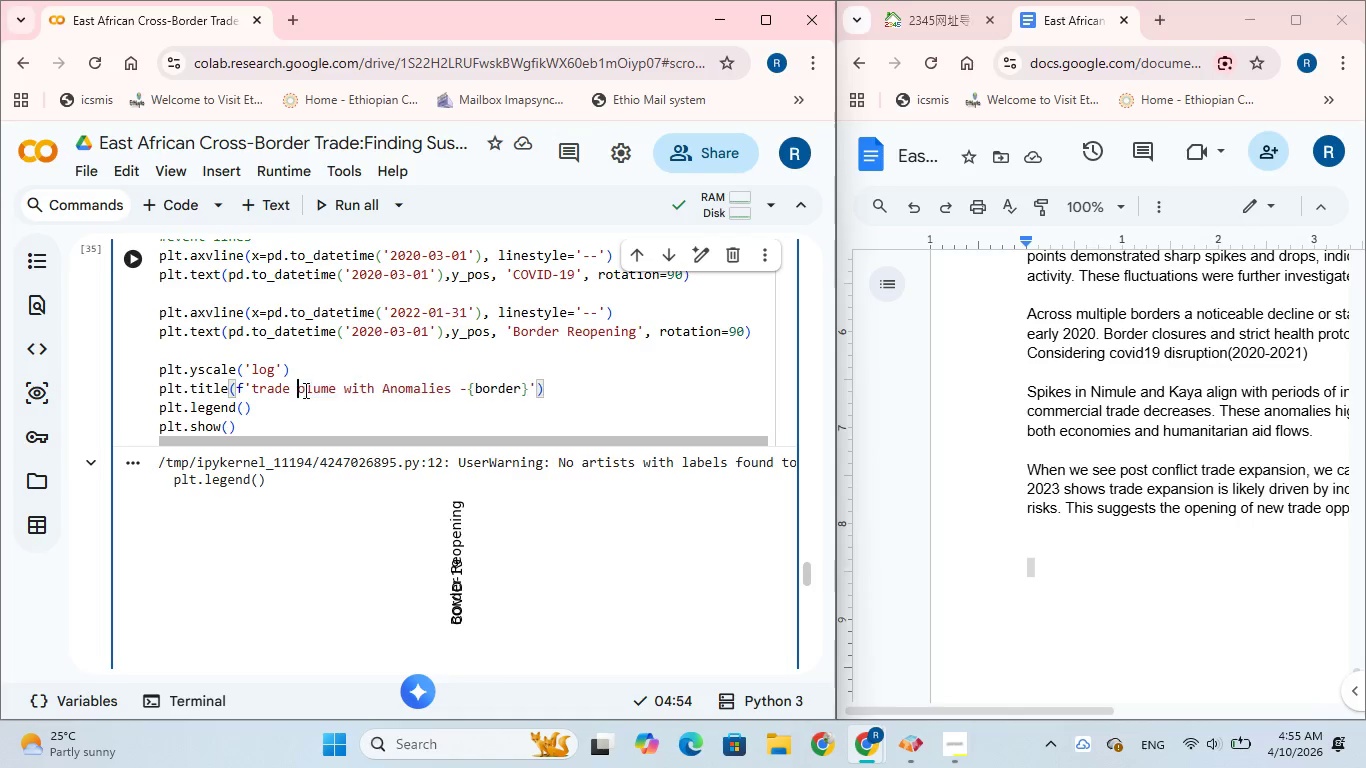 
key(Backspace)
 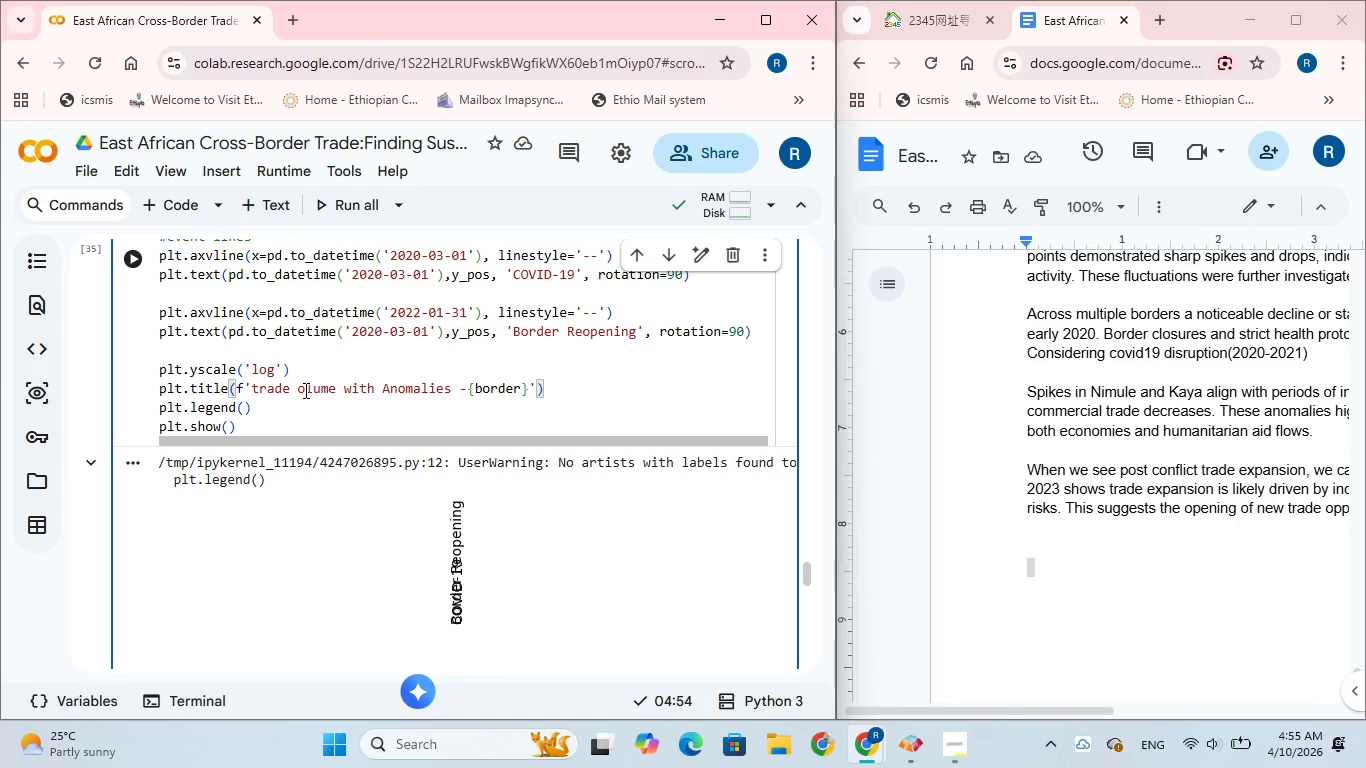 
key(CapsLock)
 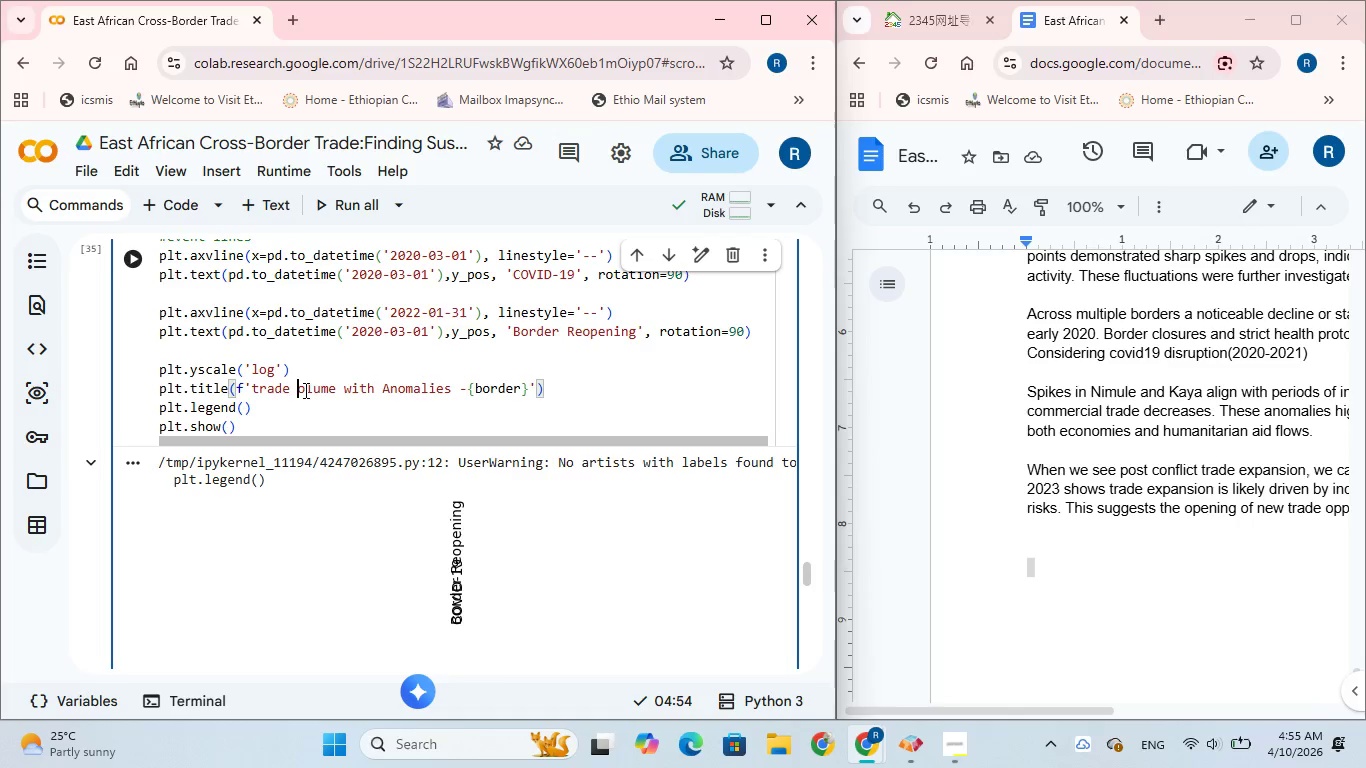 
key(V)
 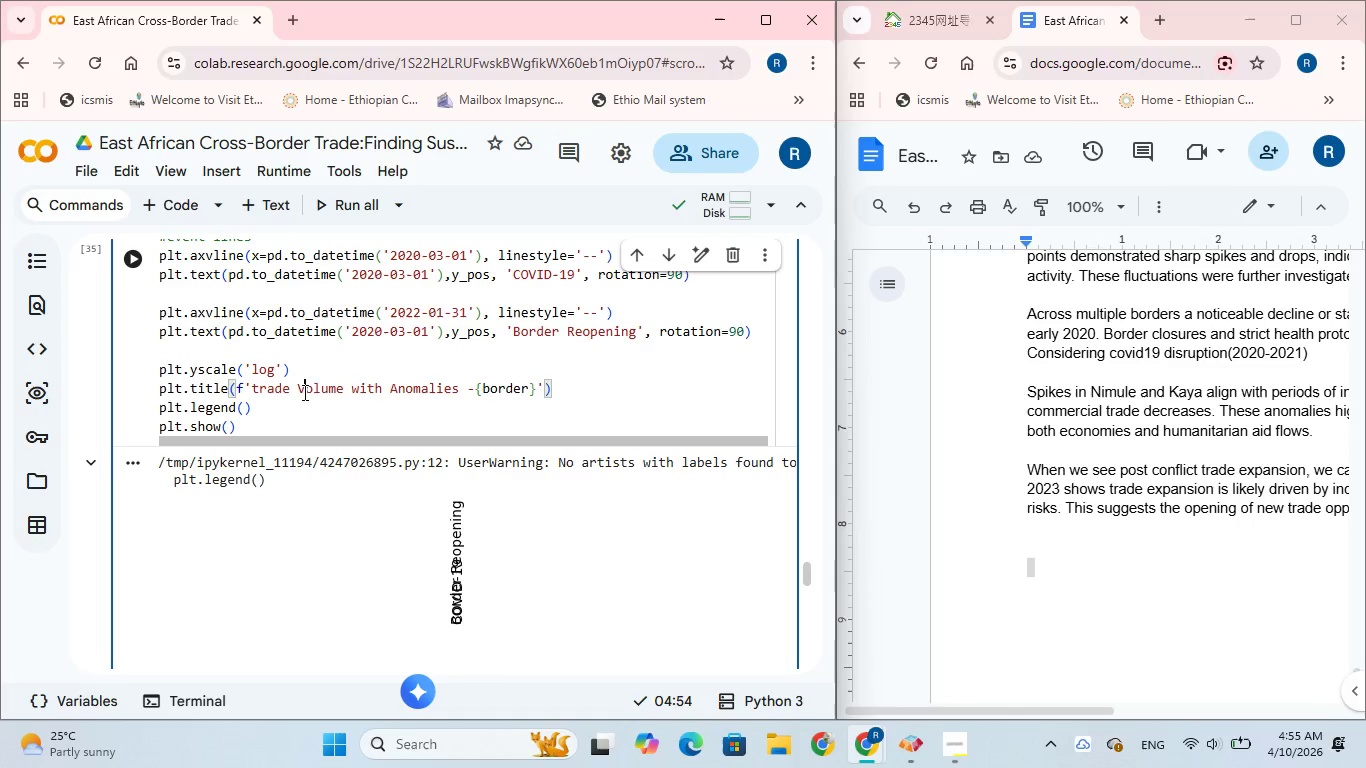 
key(CapsLock)
 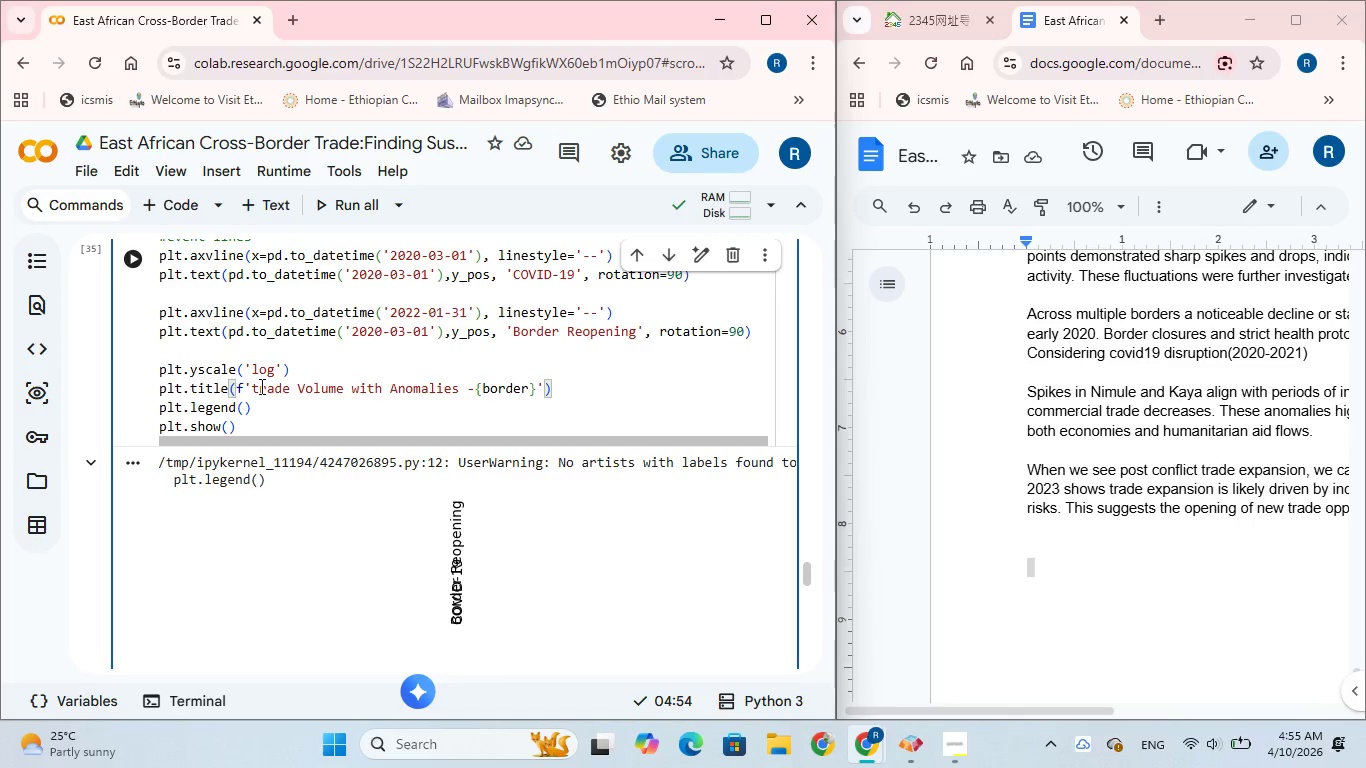 
left_click([260, 386])
 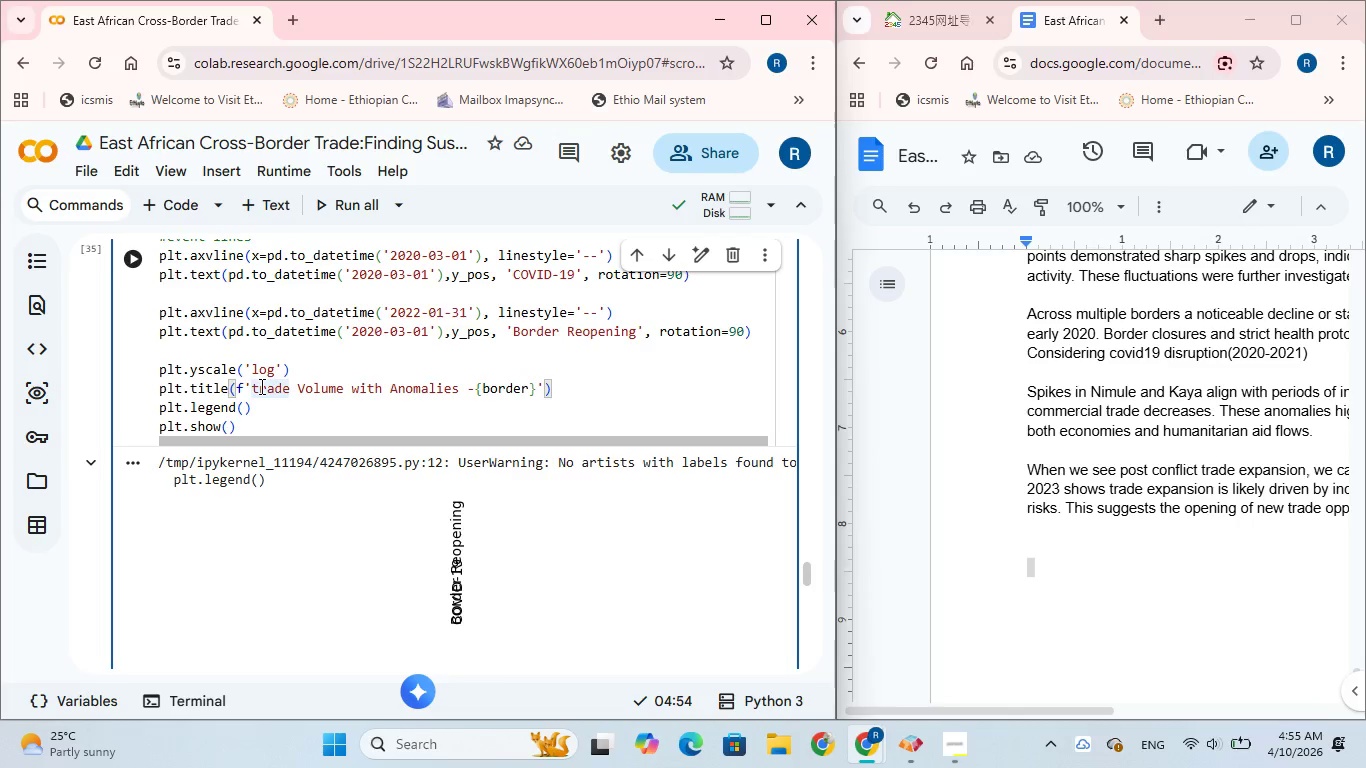 
key(Backspace)
 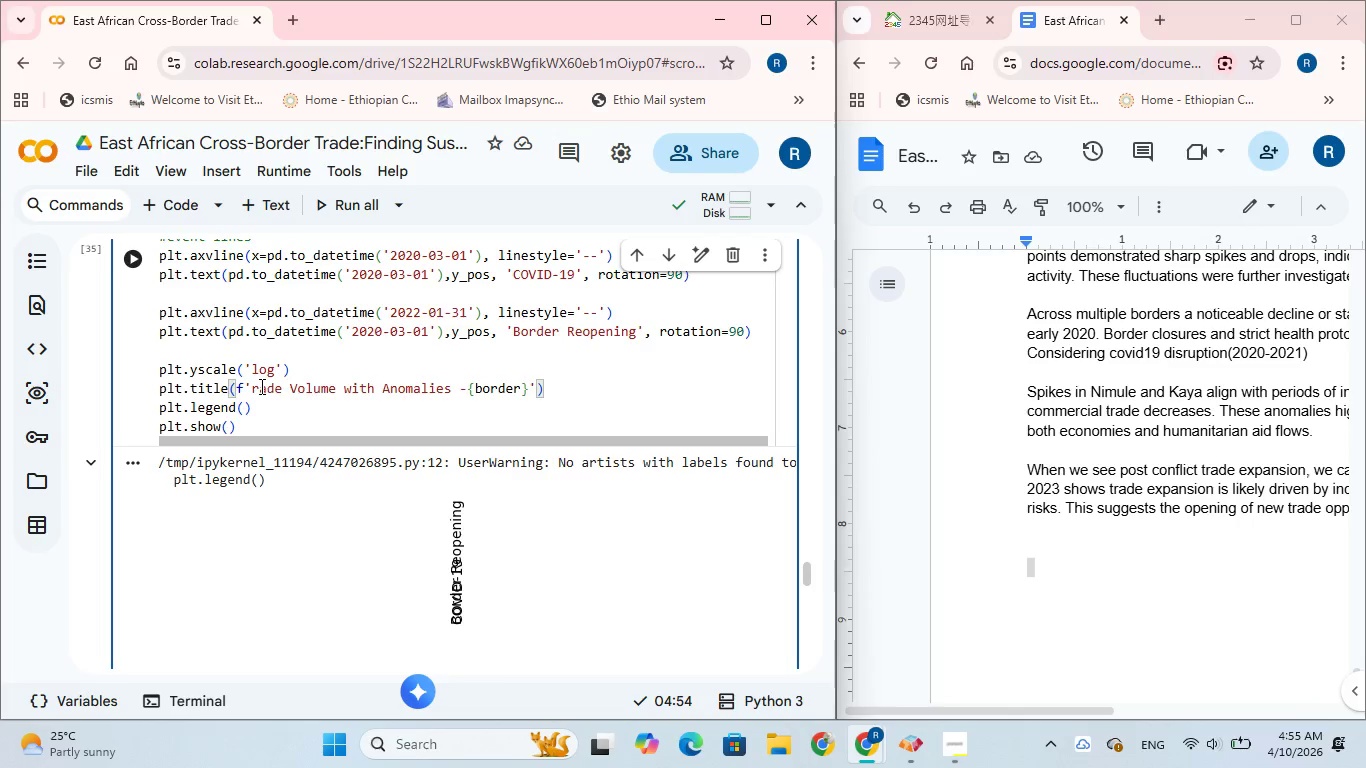 
key(CapsLock)
 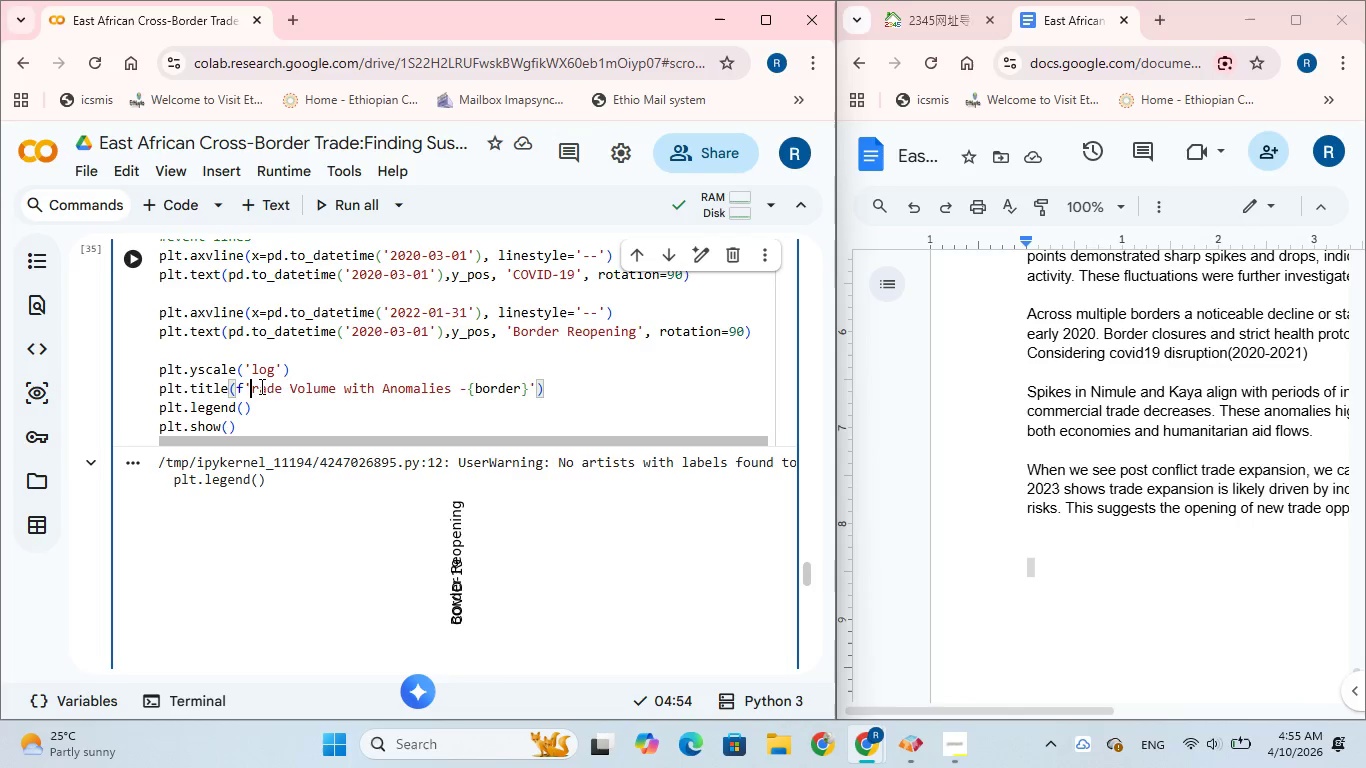 
key(T)
 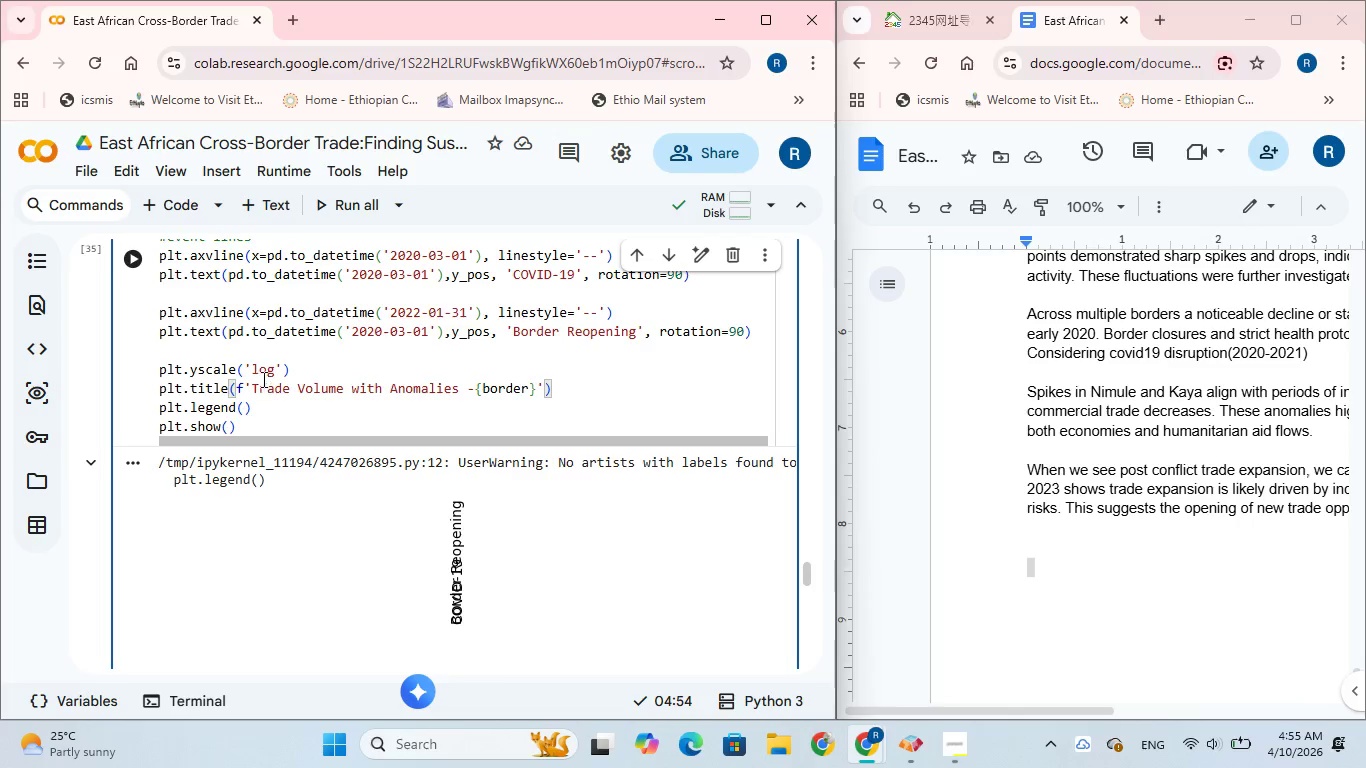 
key(CapsLock)
 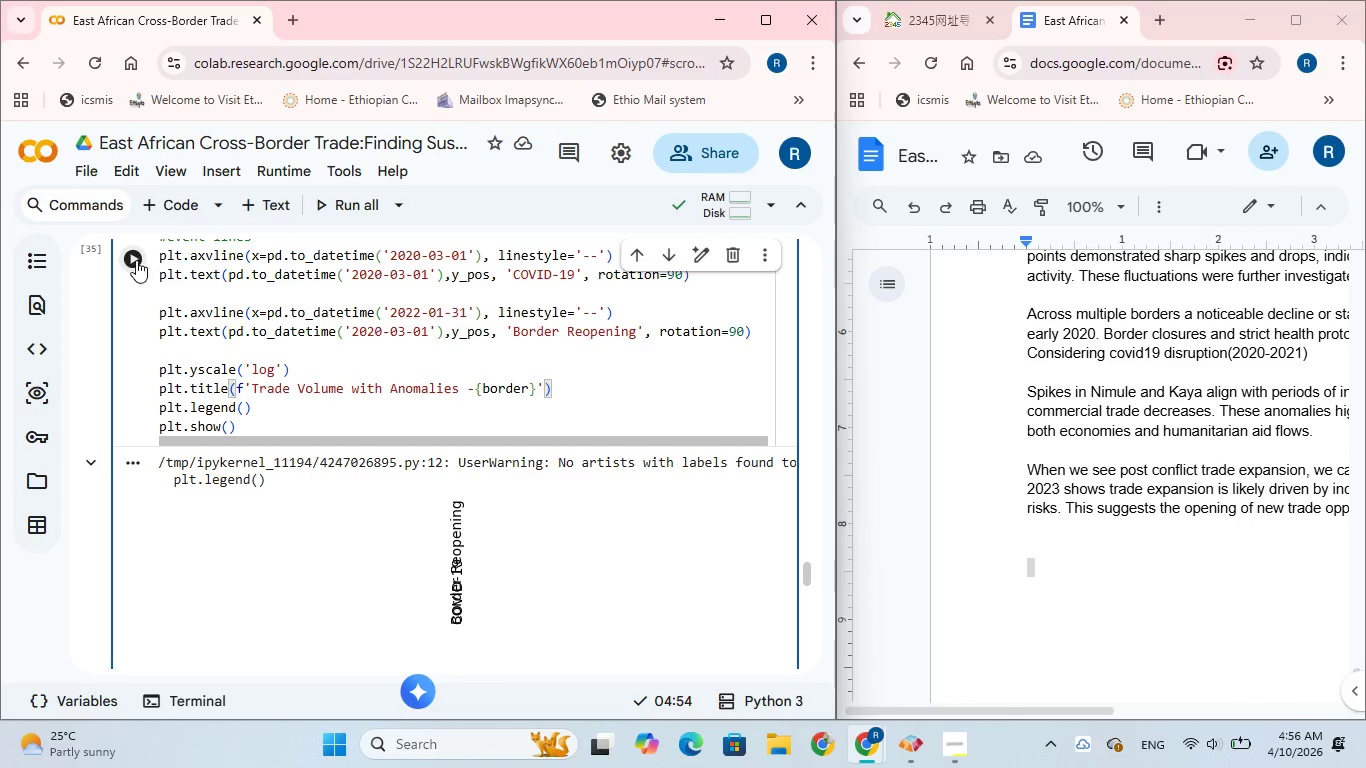 
left_click([135, 258])
 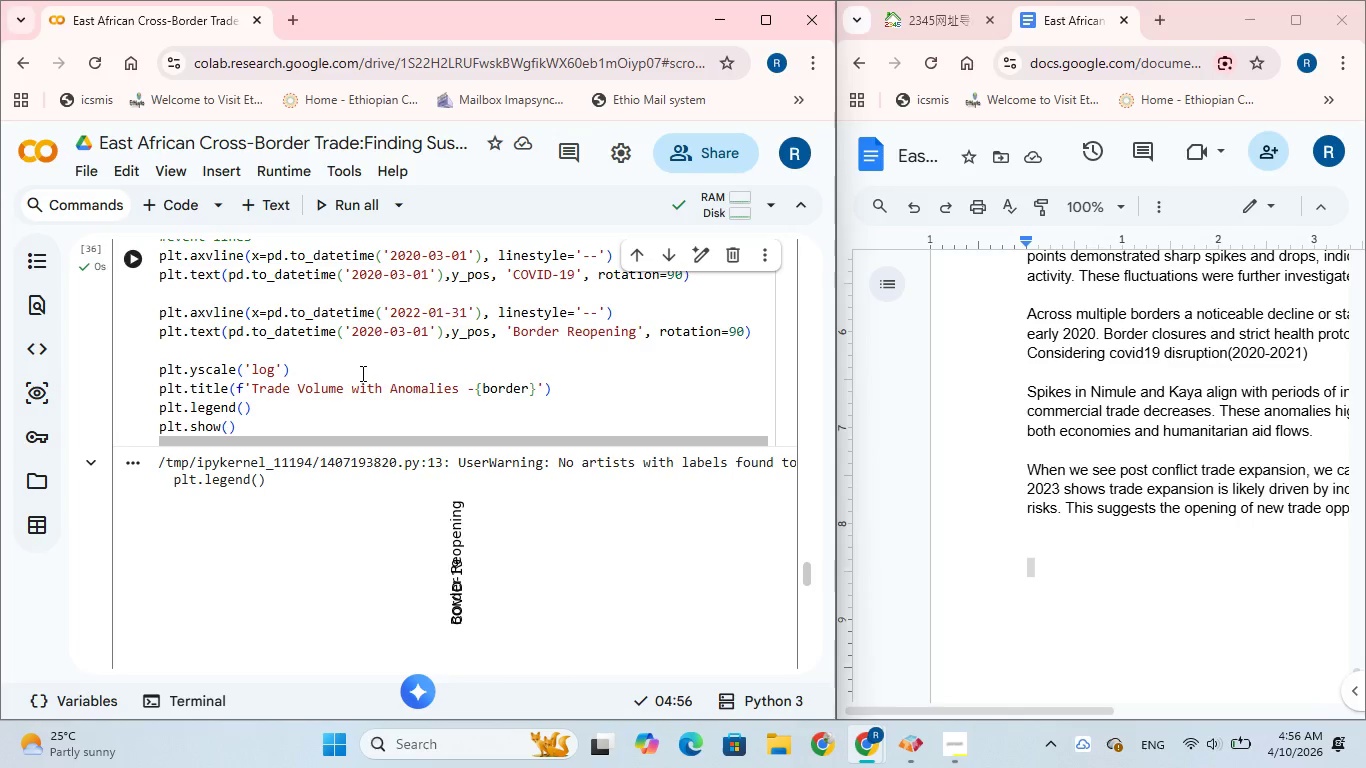 
scroll: coordinate [376, 405], scroll_direction: down, amount: 8.0
 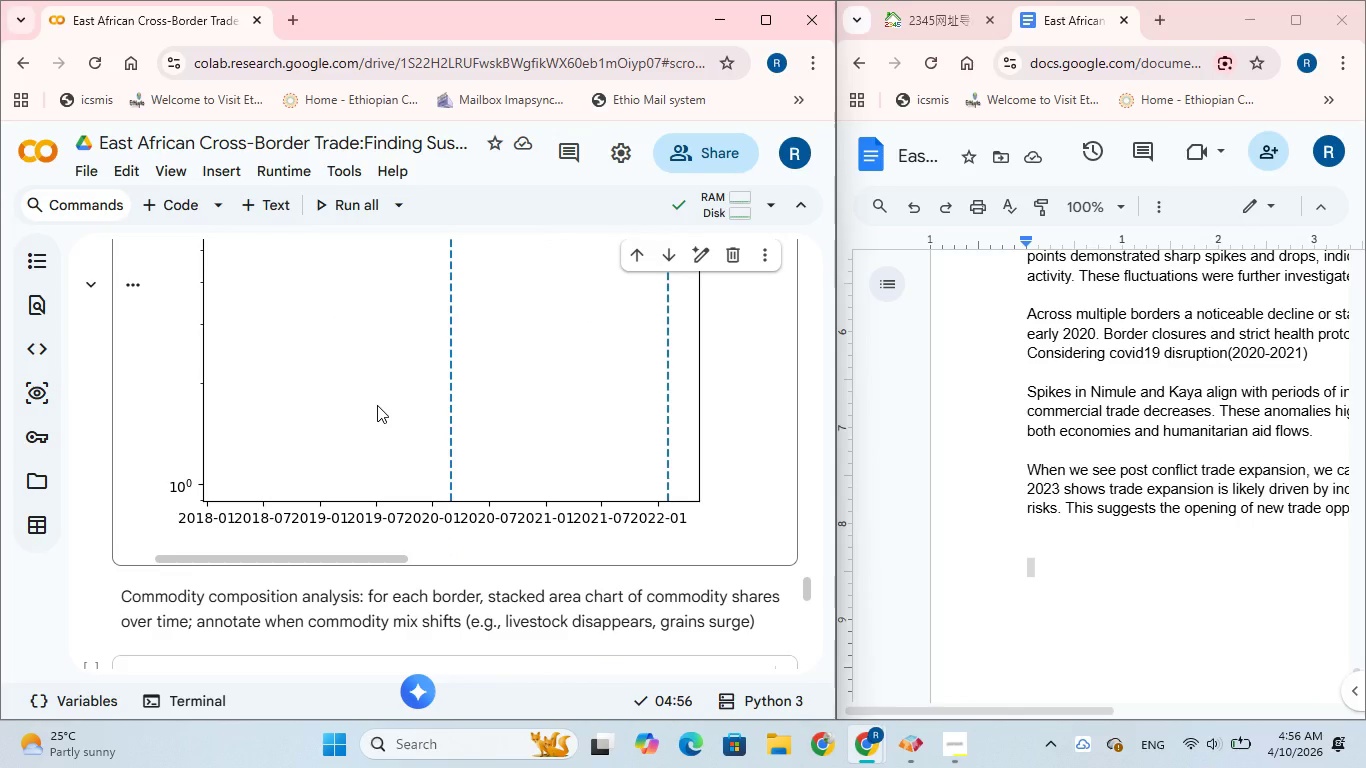 
scroll: coordinate [377, 405], scroll_direction: up, amount: 4.0
 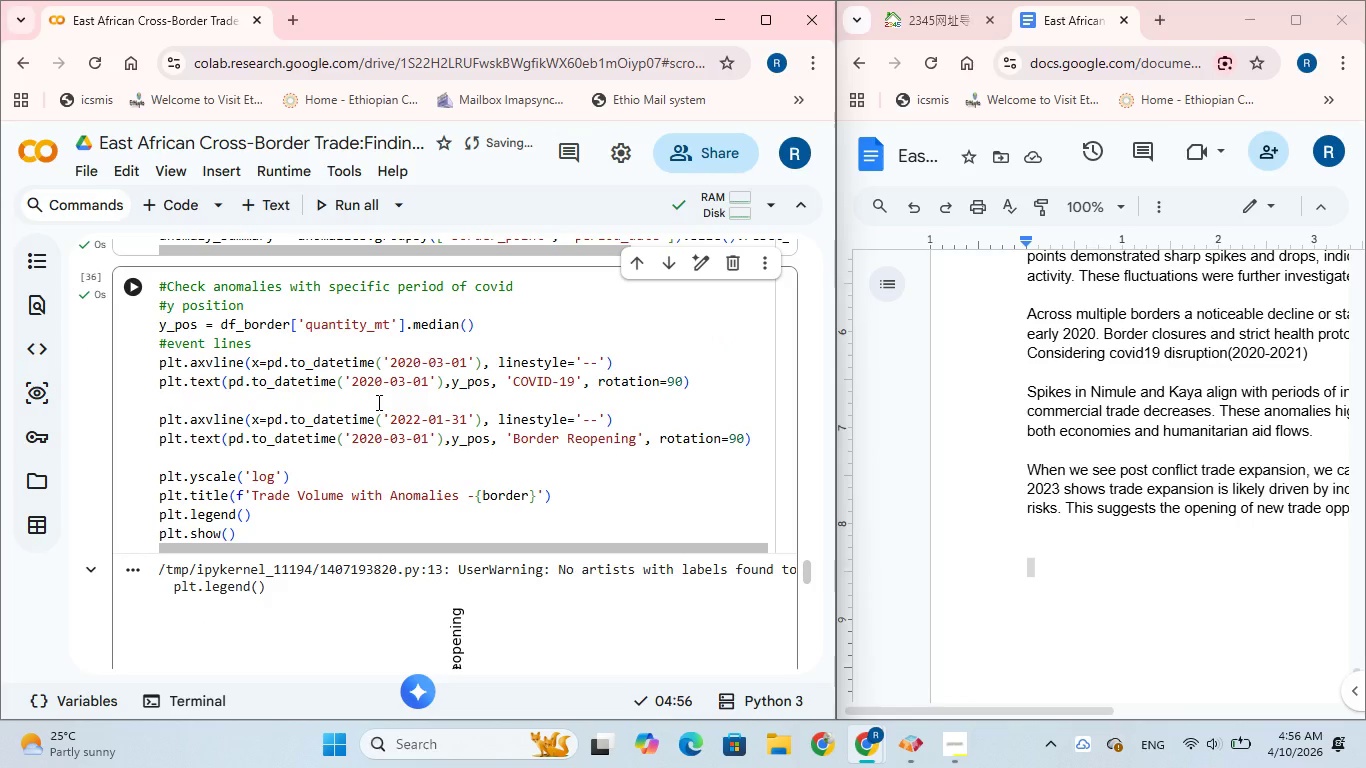 
wait(6.94)
 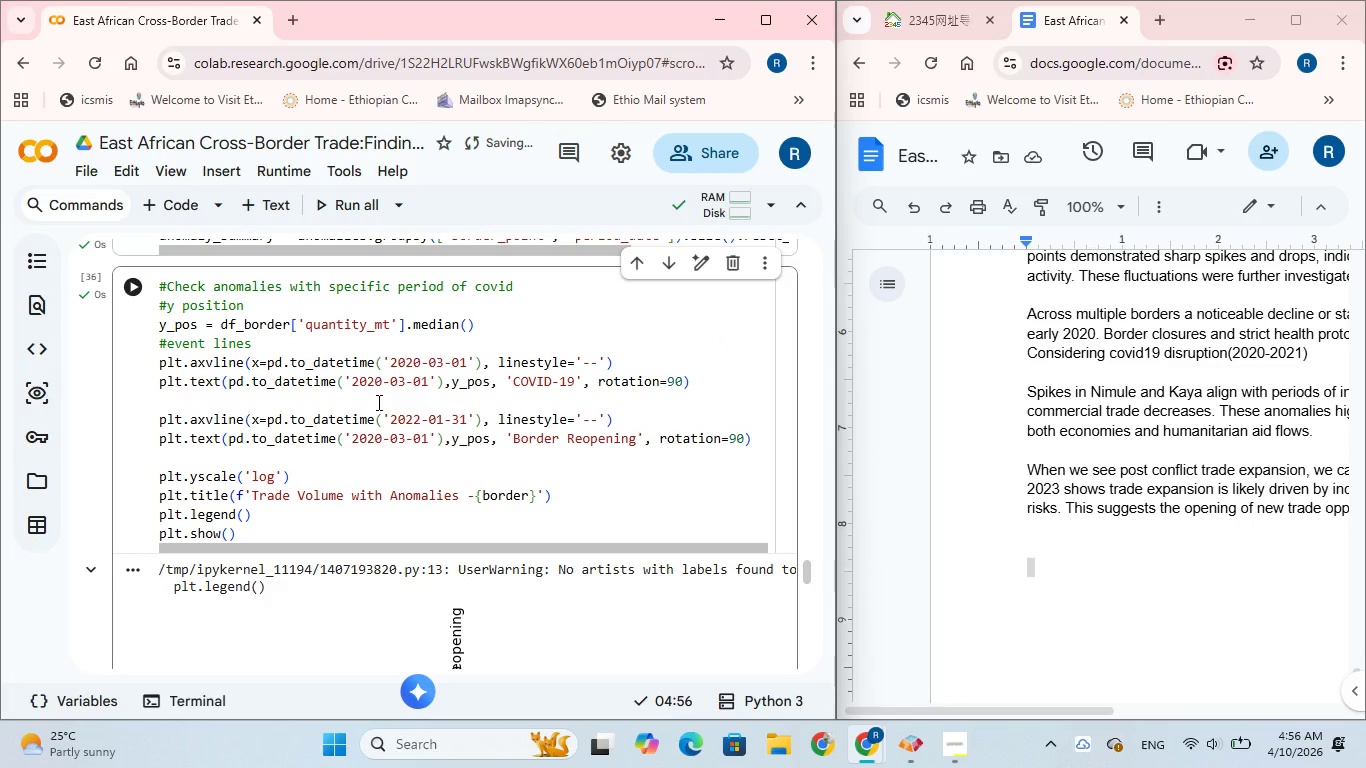 
left_click([382, 441])
 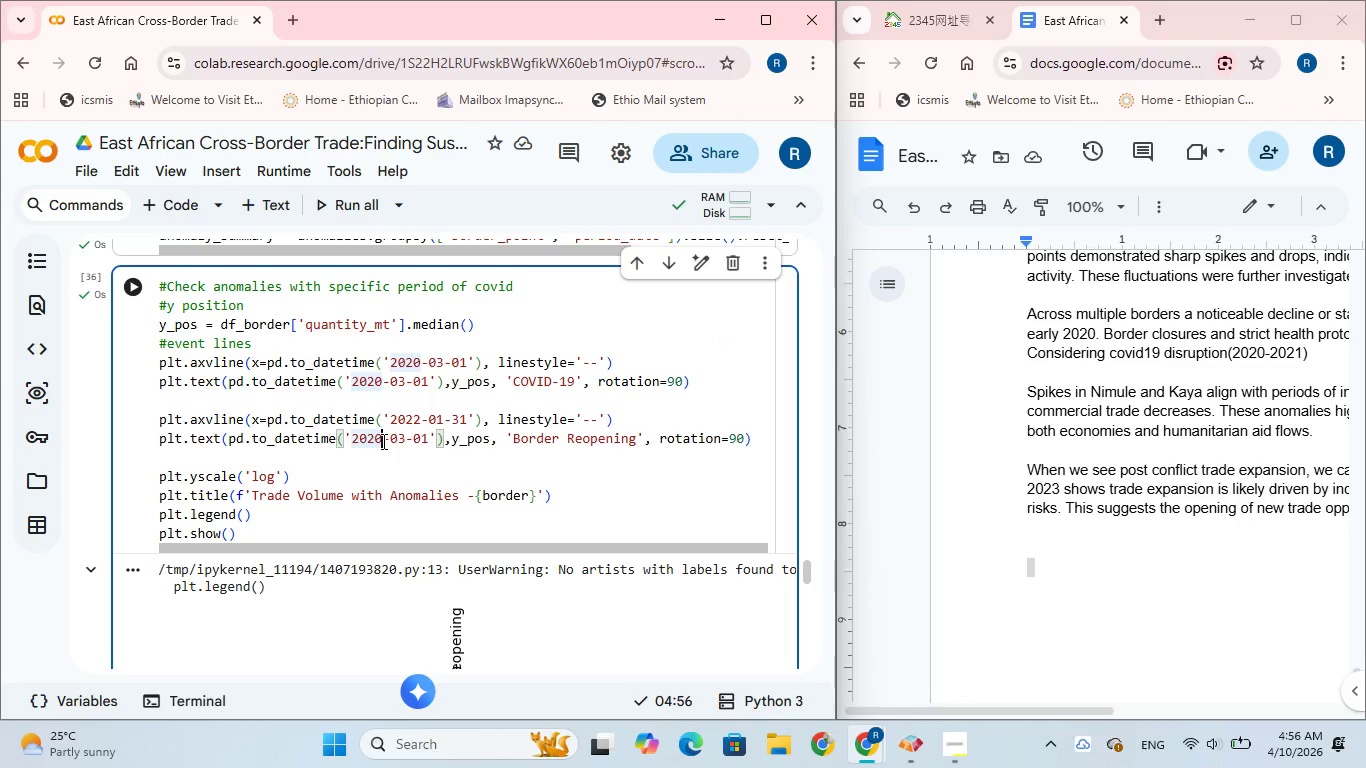 
key(Backspace)
 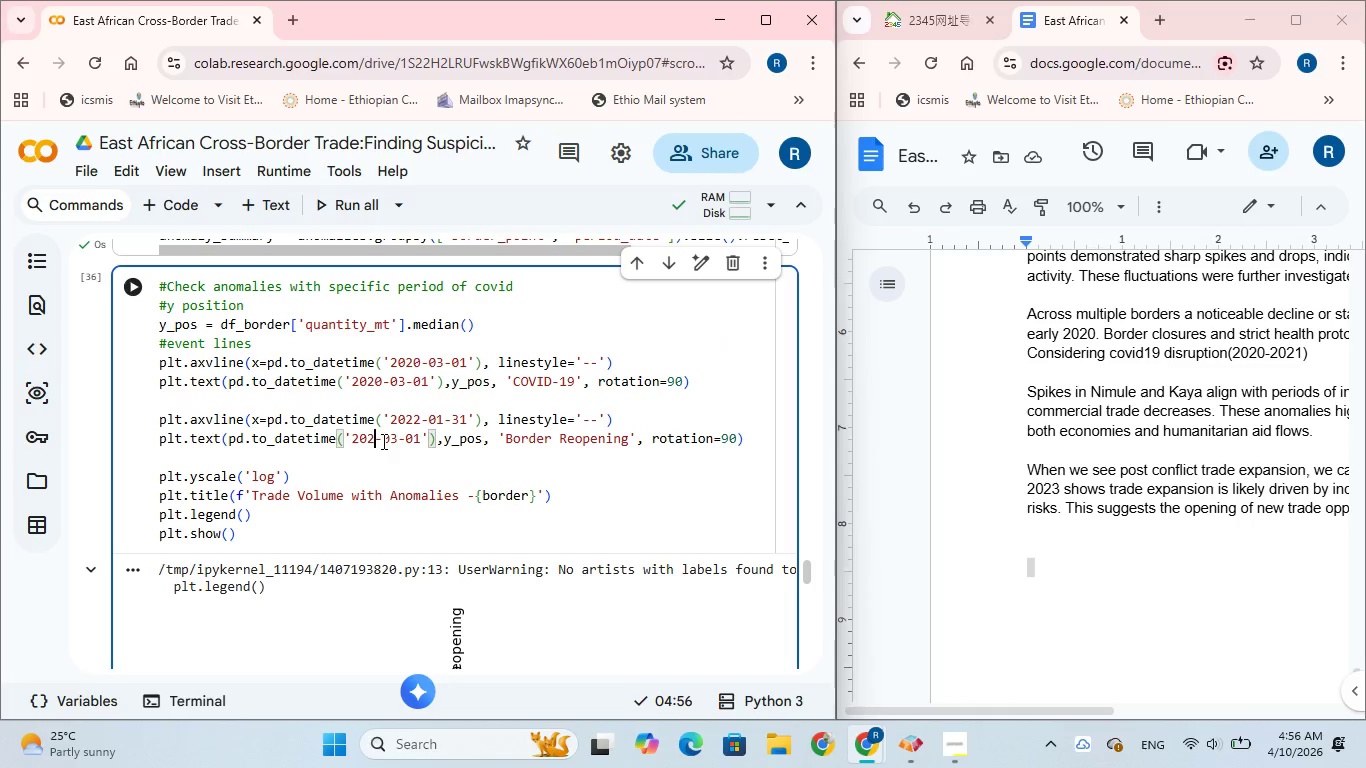 
key(2)
 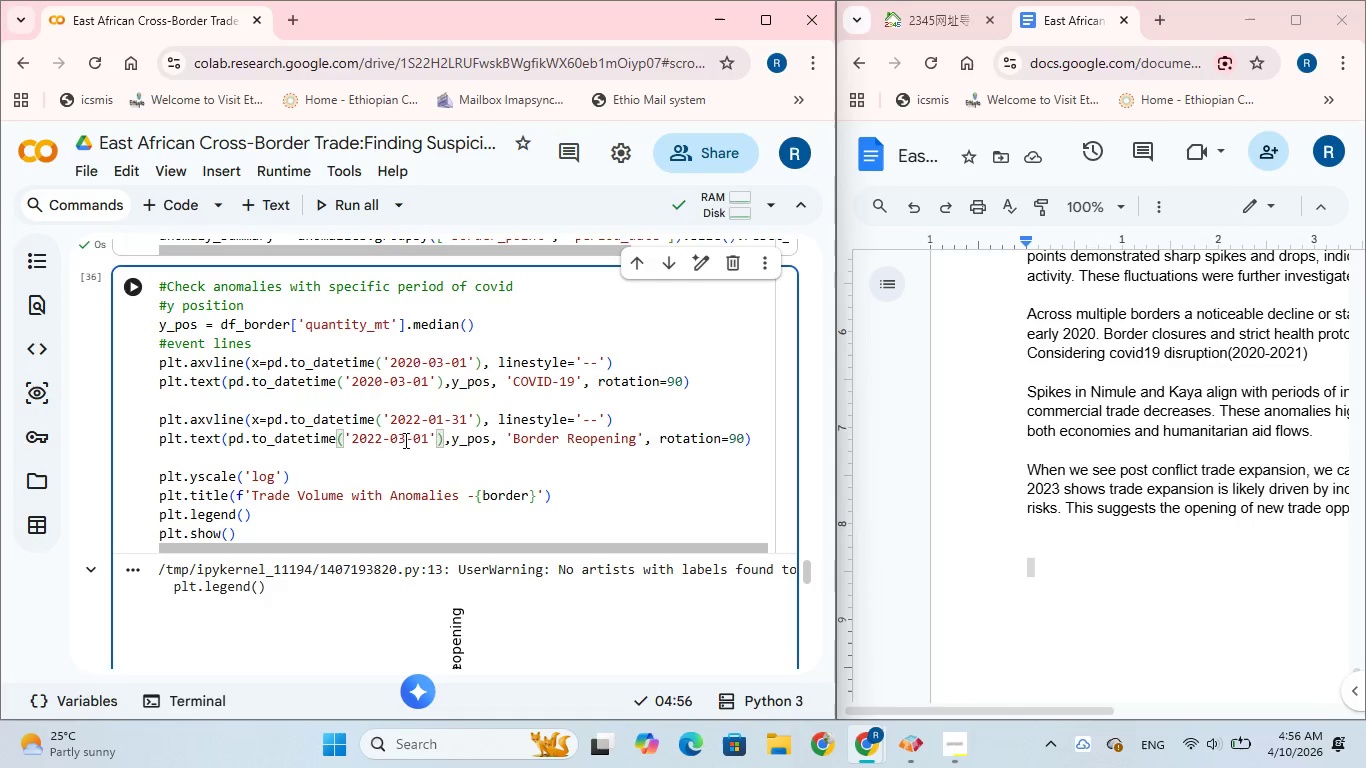 
left_click([406, 441])
 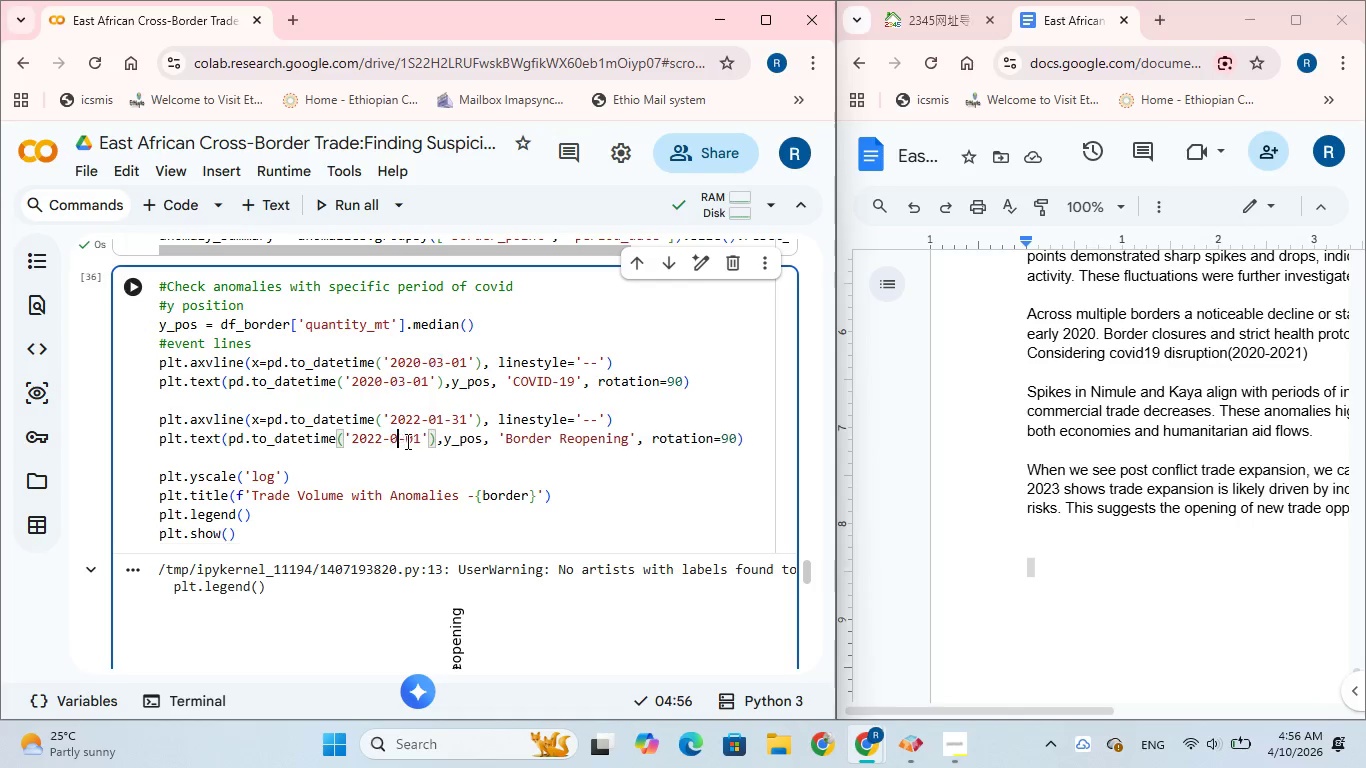 
key(Backspace)
 